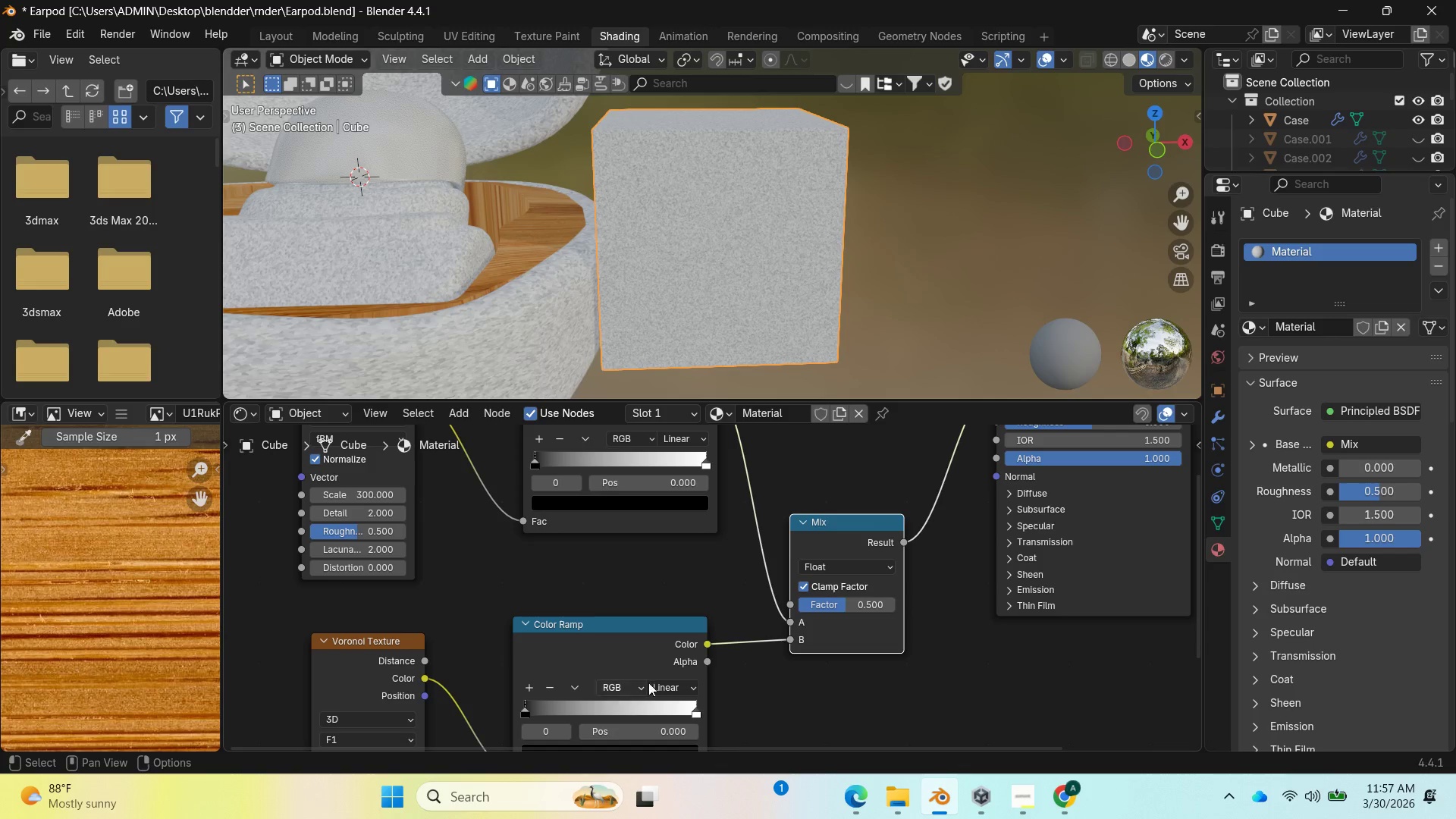 
wait(7.78)
 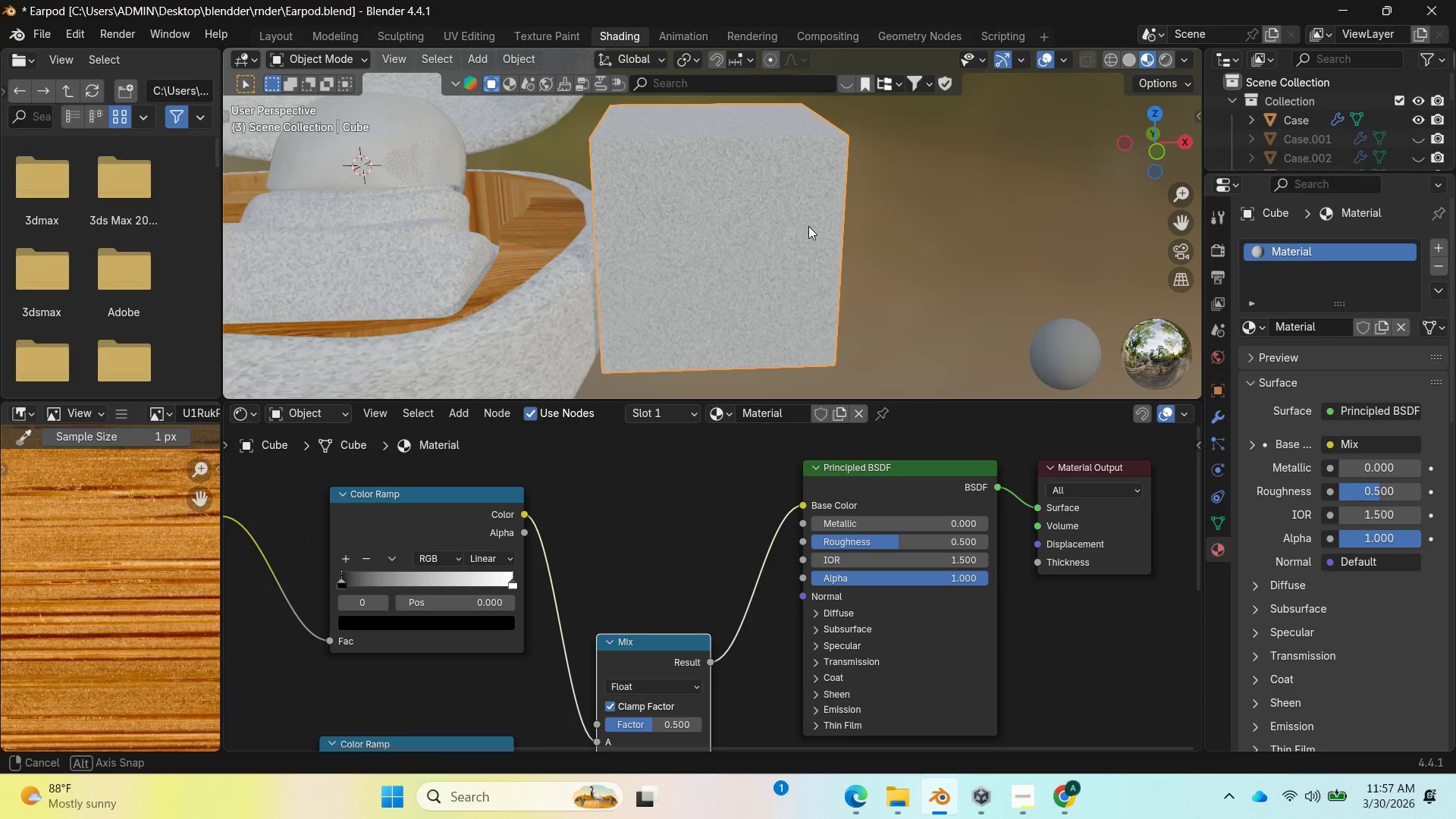 
left_click_drag(start_coordinate=[537, 463], to_coordinate=[600, 470])
 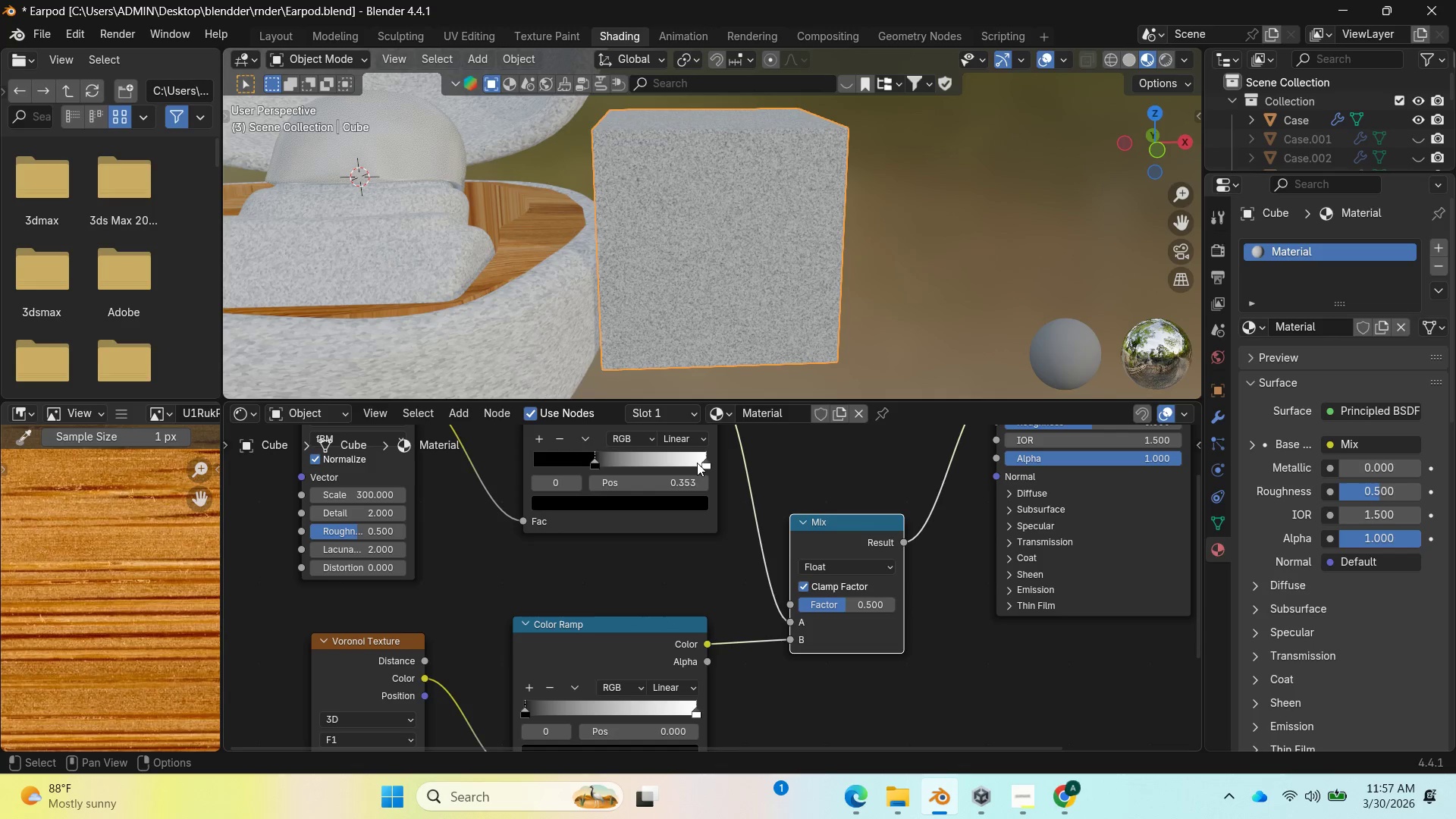 
left_click_drag(start_coordinate=[698, 463], to_coordinate=[635, 470])
 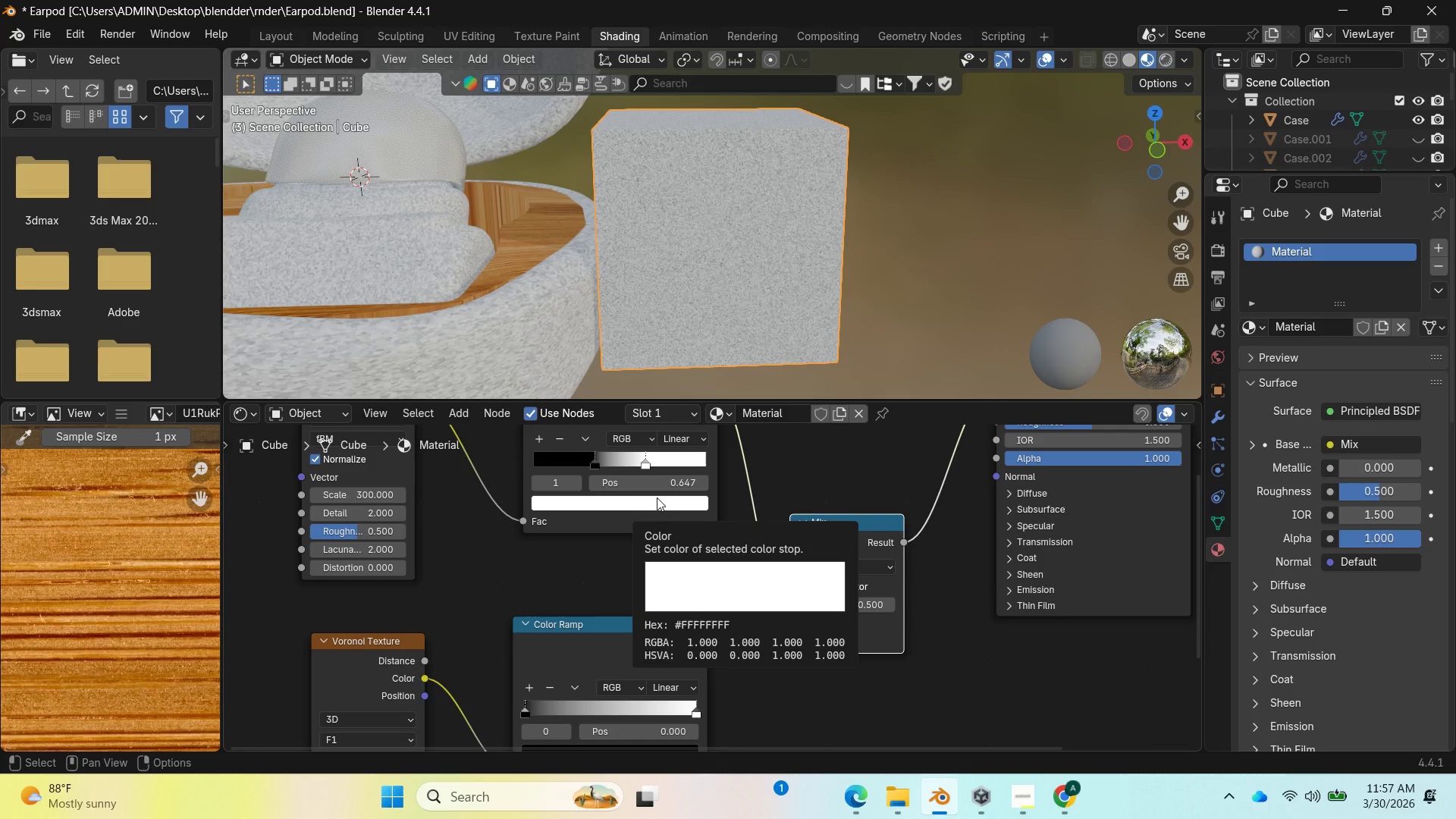 
left_click([657, 497])
 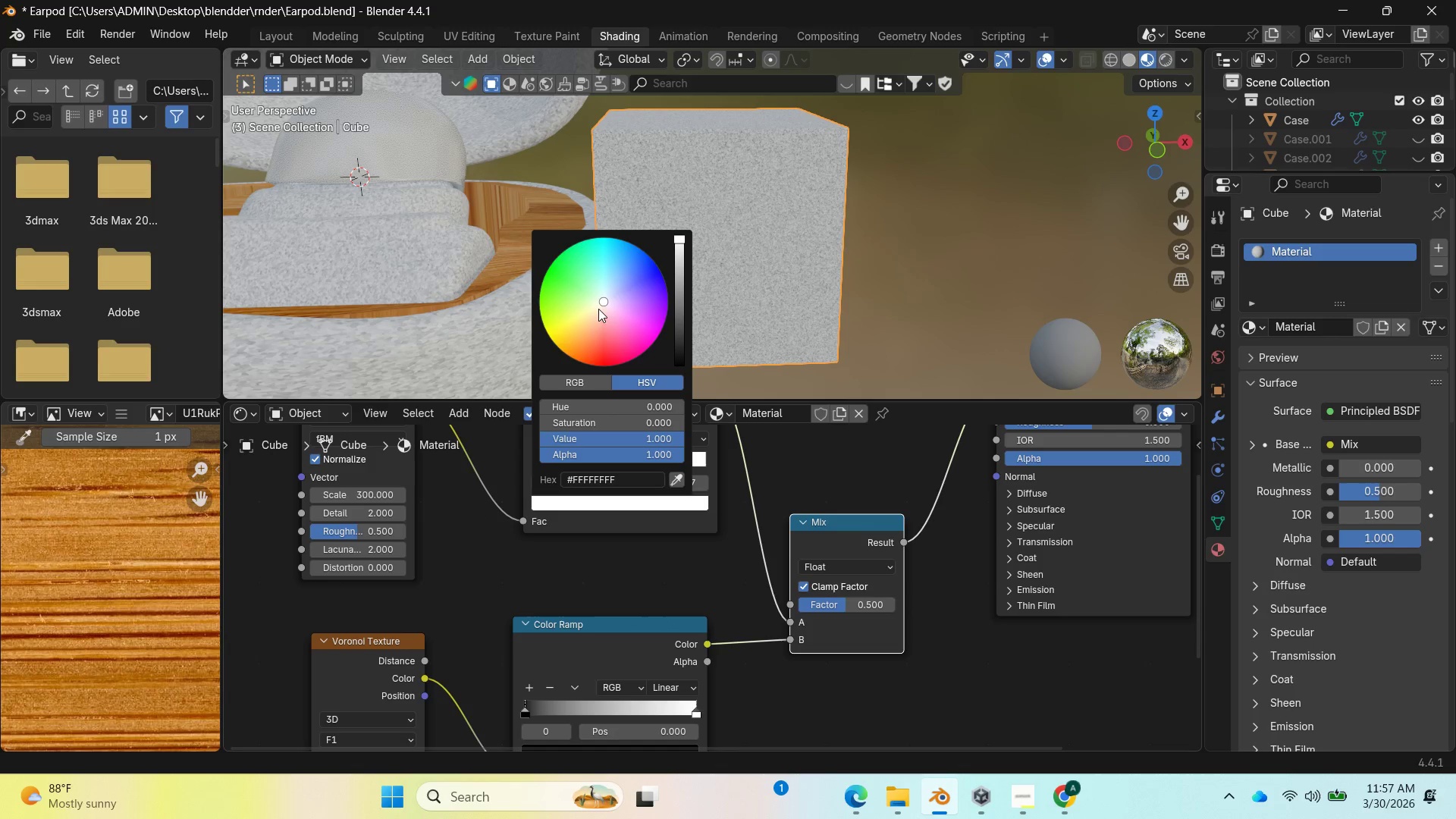 
left_click_drag(start_coordinate=[599, 306], to_coordinate=[585, 341])
 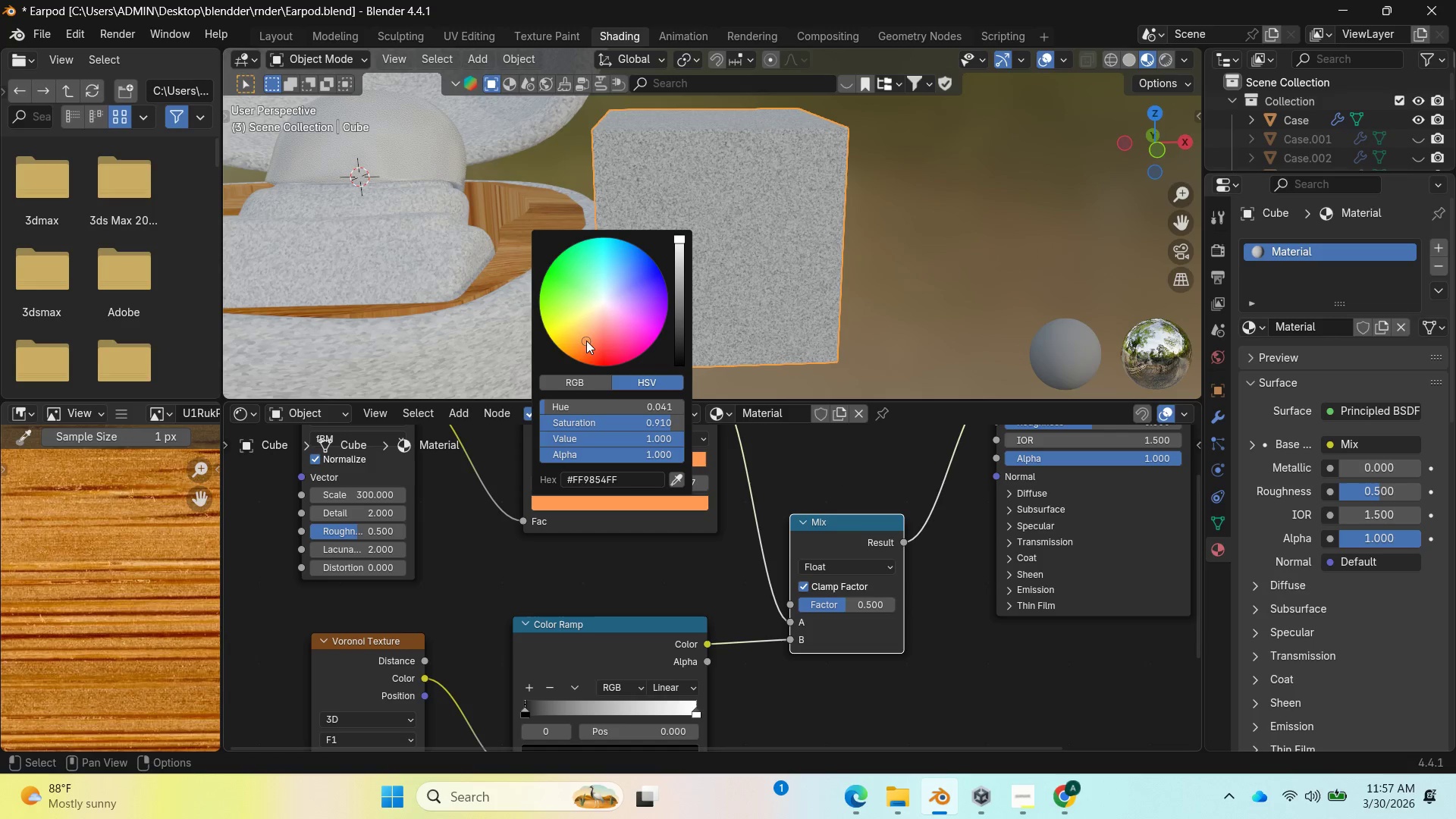 
left_click_drag(start_coordinate=[586, 340], to_coordinate=[570, 329])
 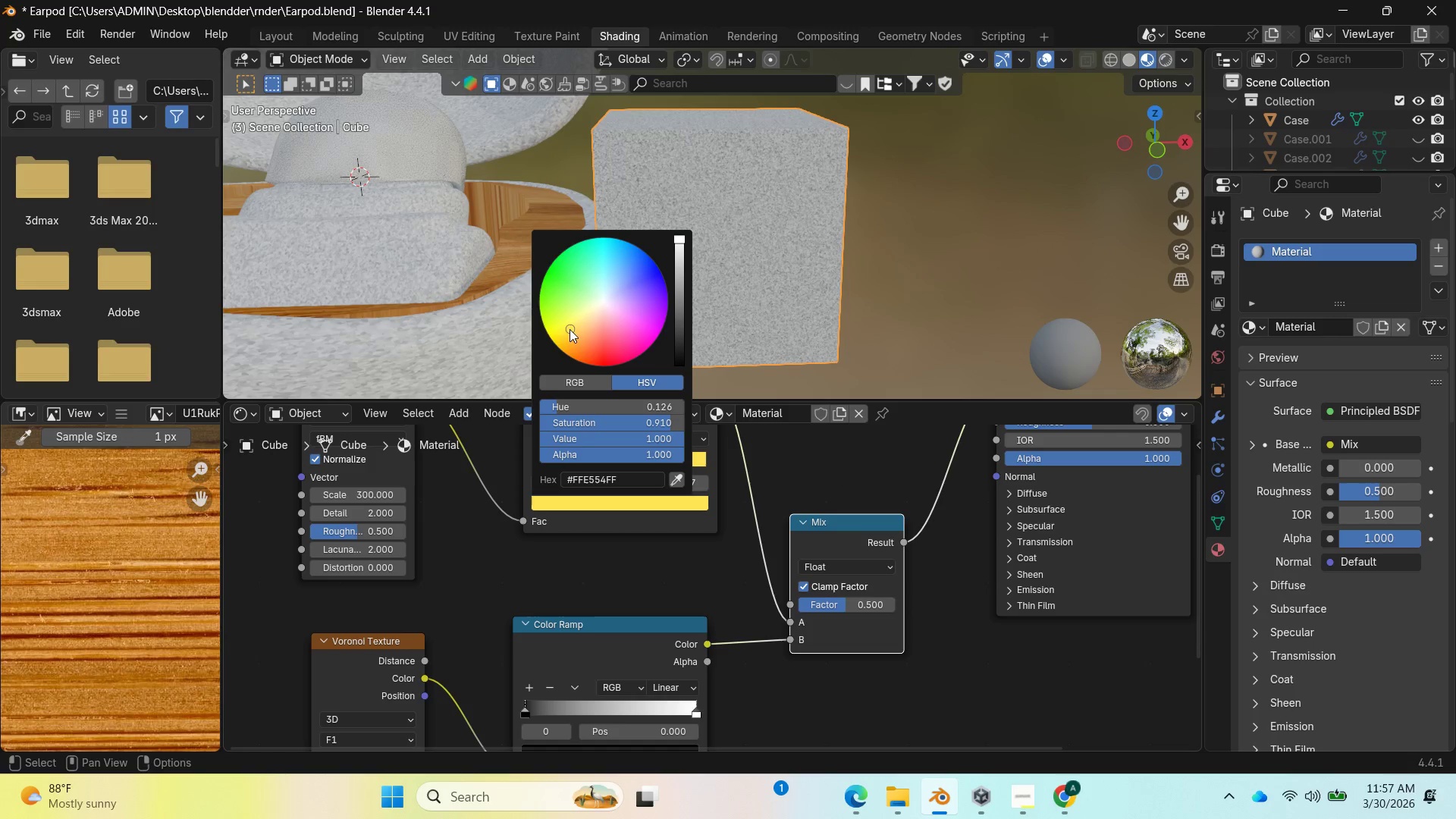 
left_click_drag(start_coordinate=[570, 329], to_coordinate=[582, 315])
 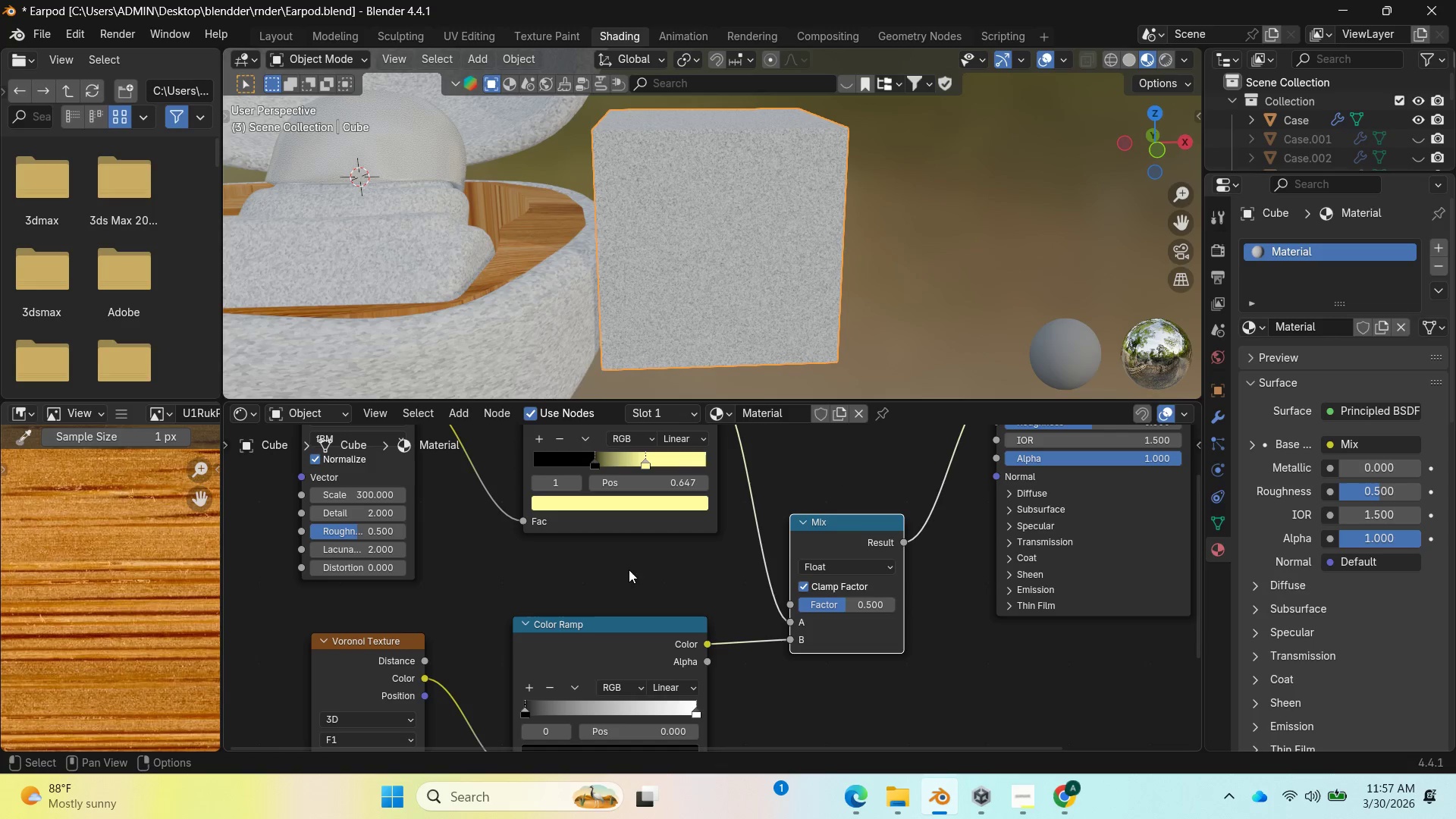 
left_click([623, 581])
 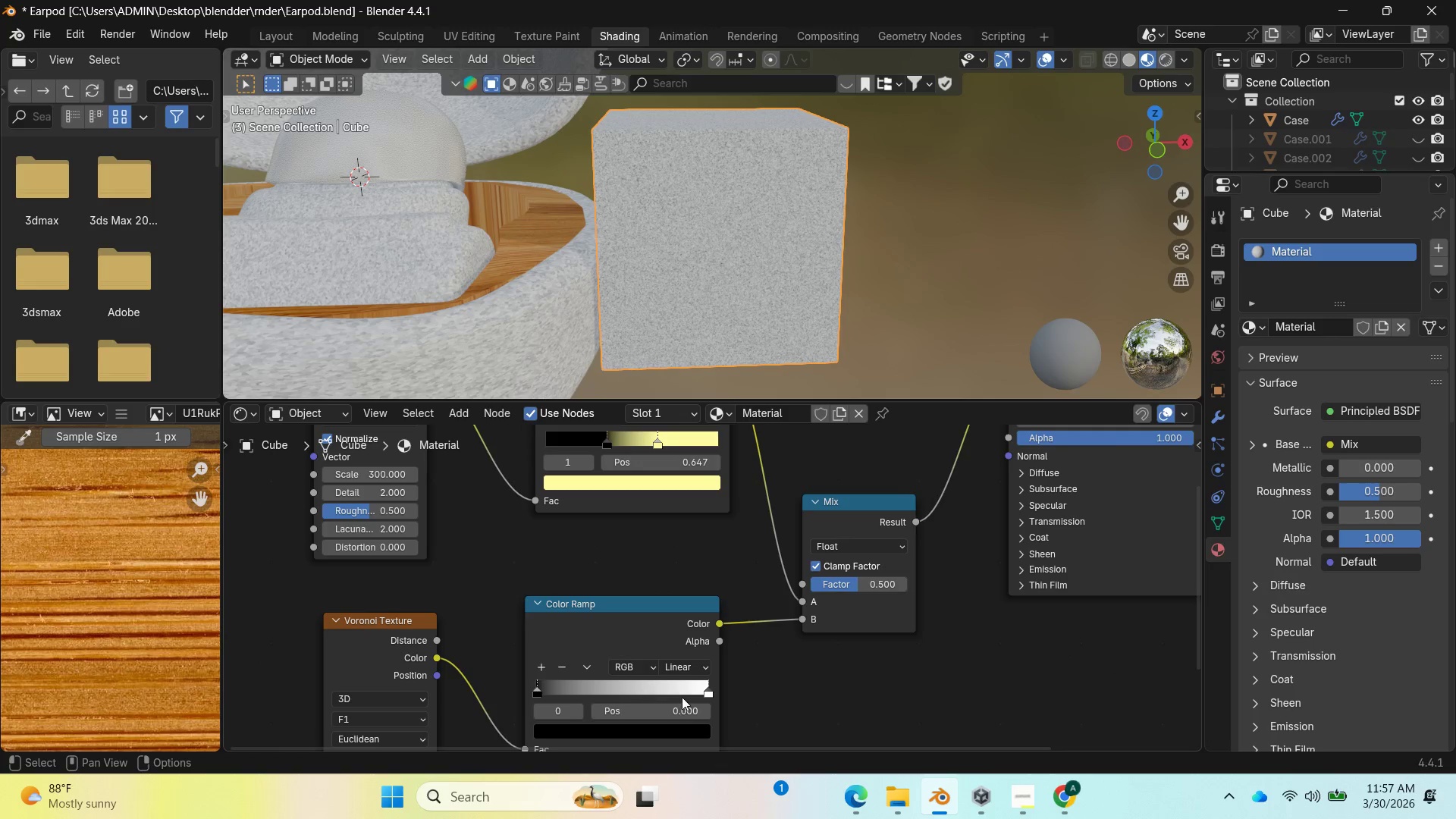 
left_click_drag(start_coordinate=[704, 692], to_coordinate=[659, 686])
 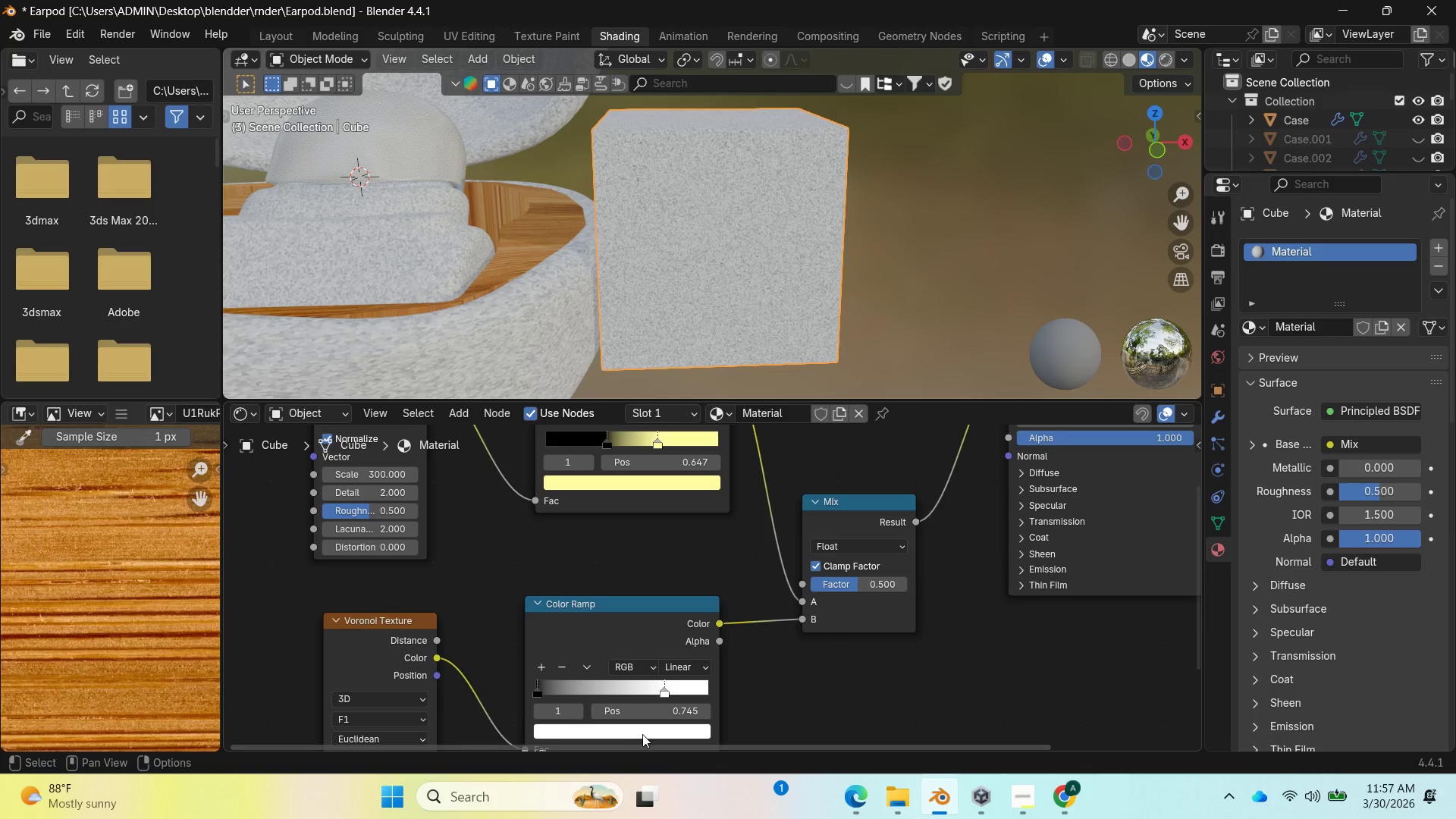 
left_click([642, 736])
 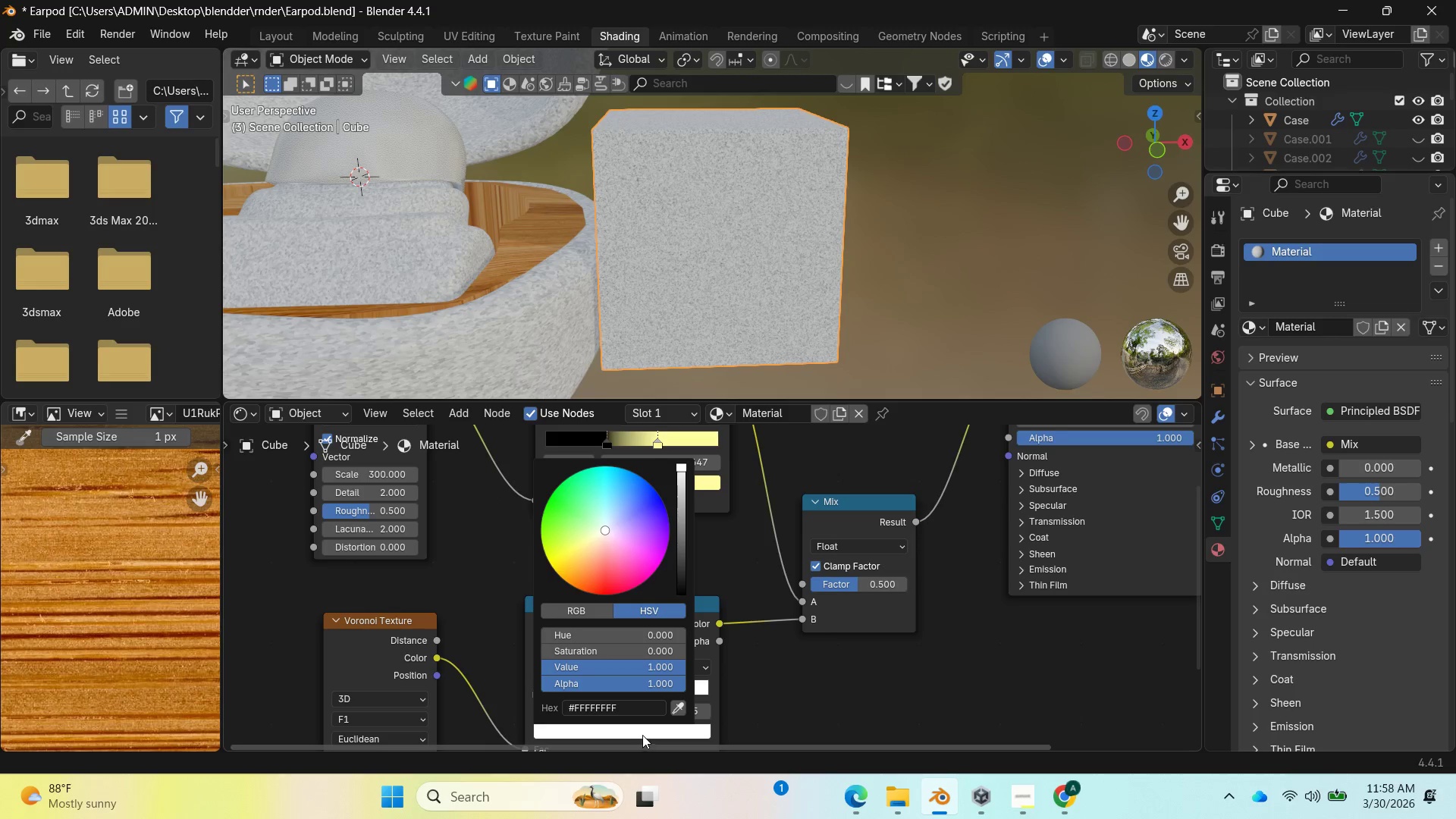 
left_click([642, 731])
 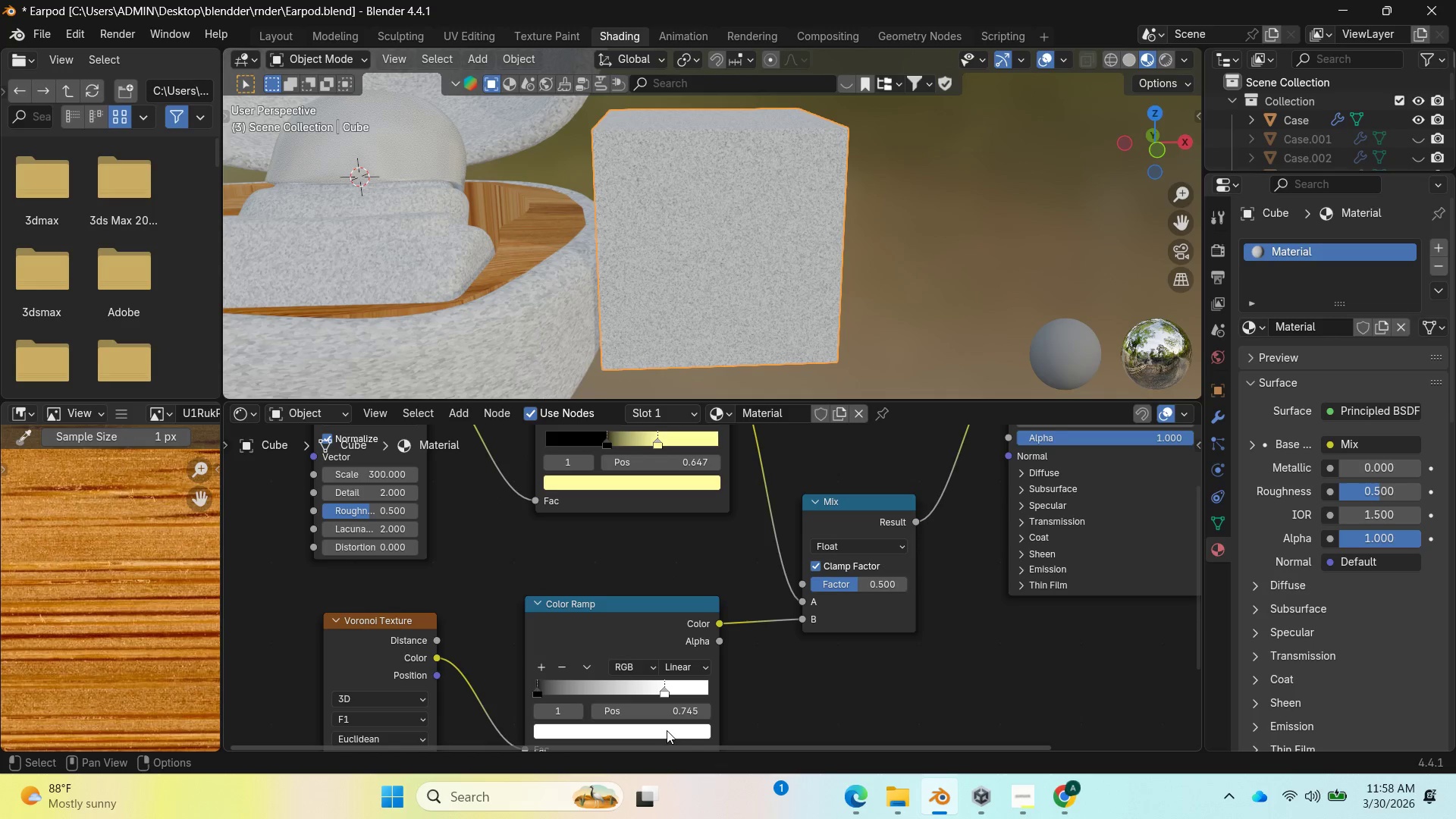 
left_click([667, 728])
 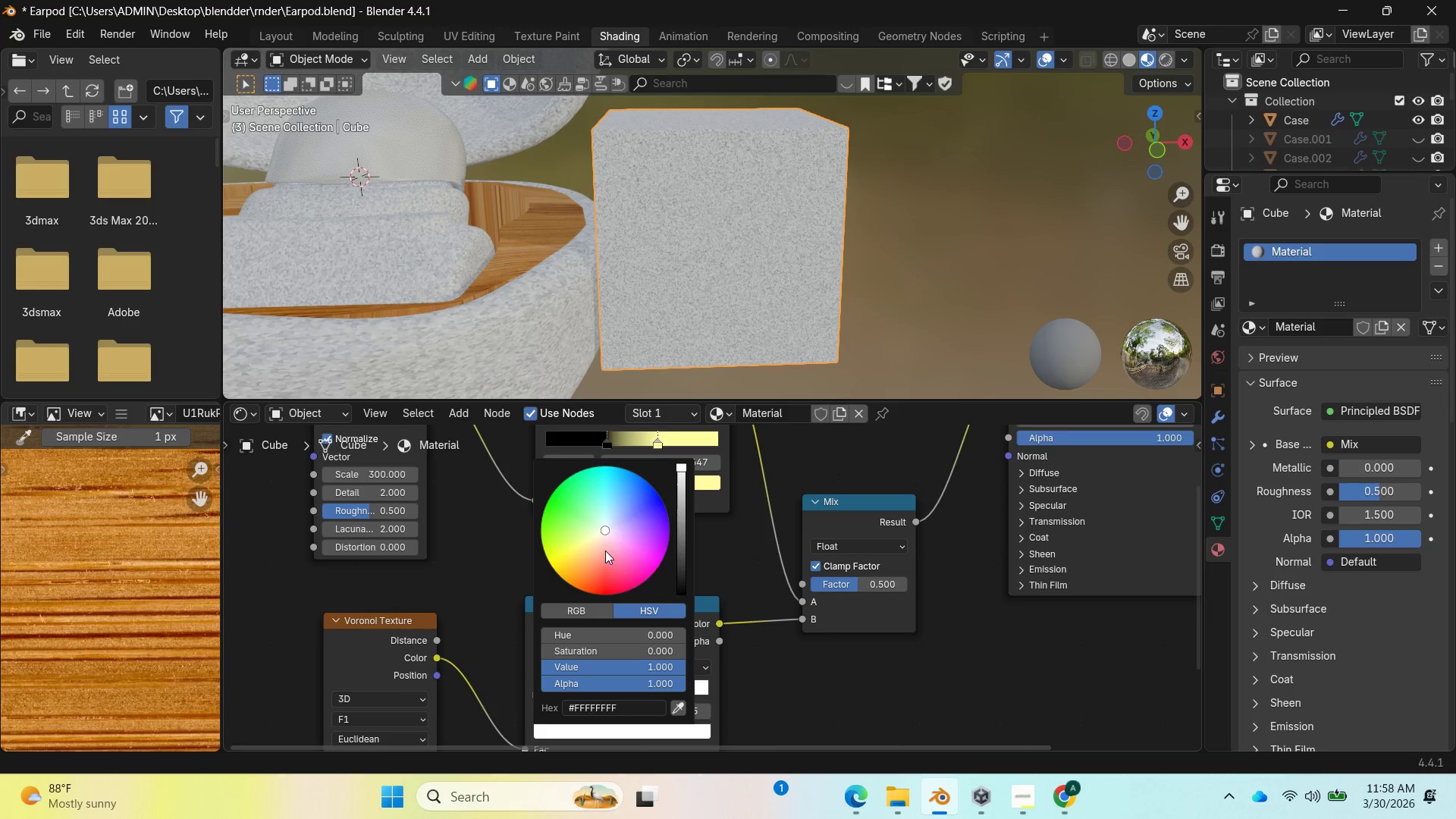 
left_click_drag(start_coordinate=[605, 534], to_coordinate=[585, 514])
 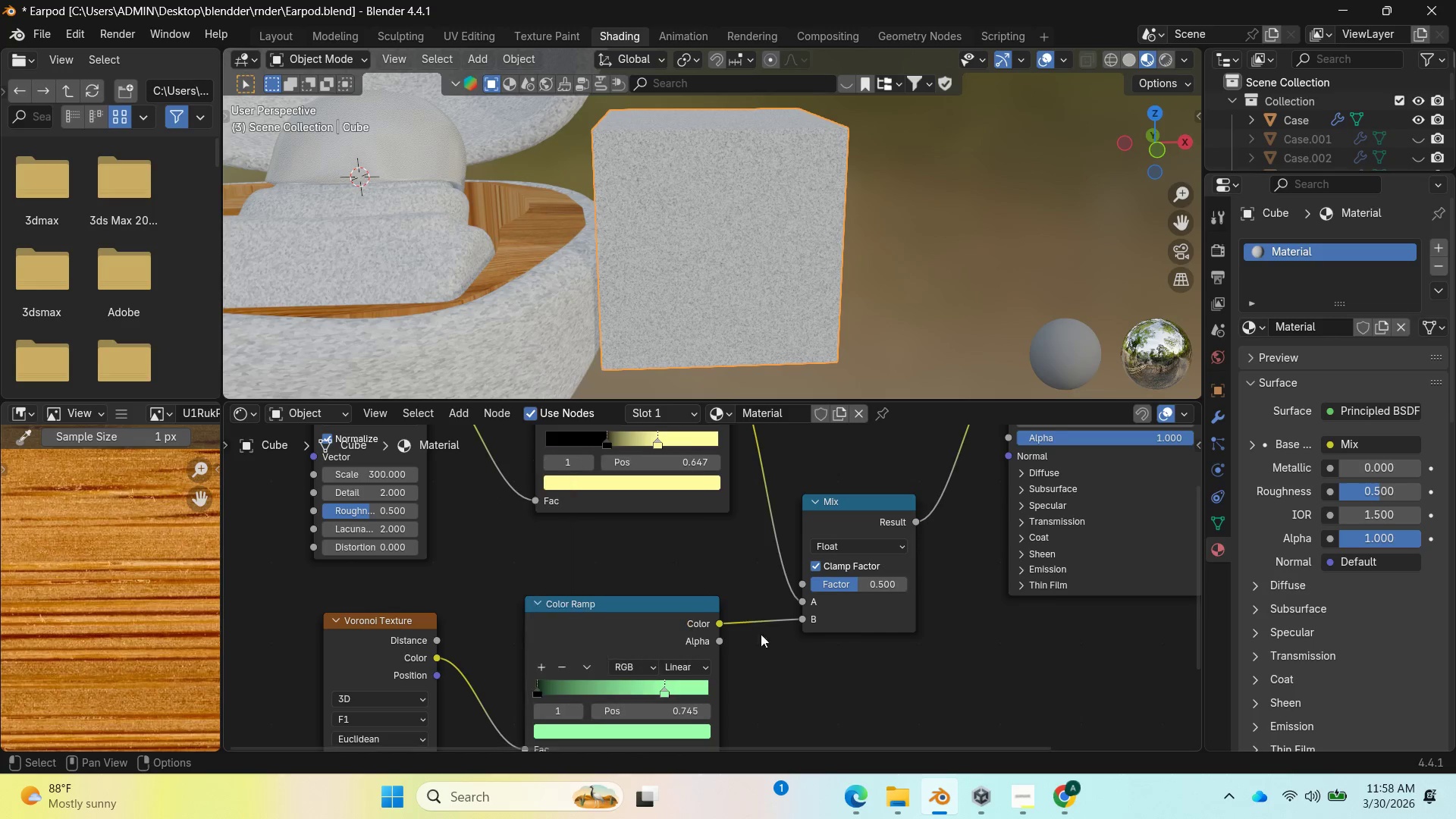 
left_click([779, 648])
 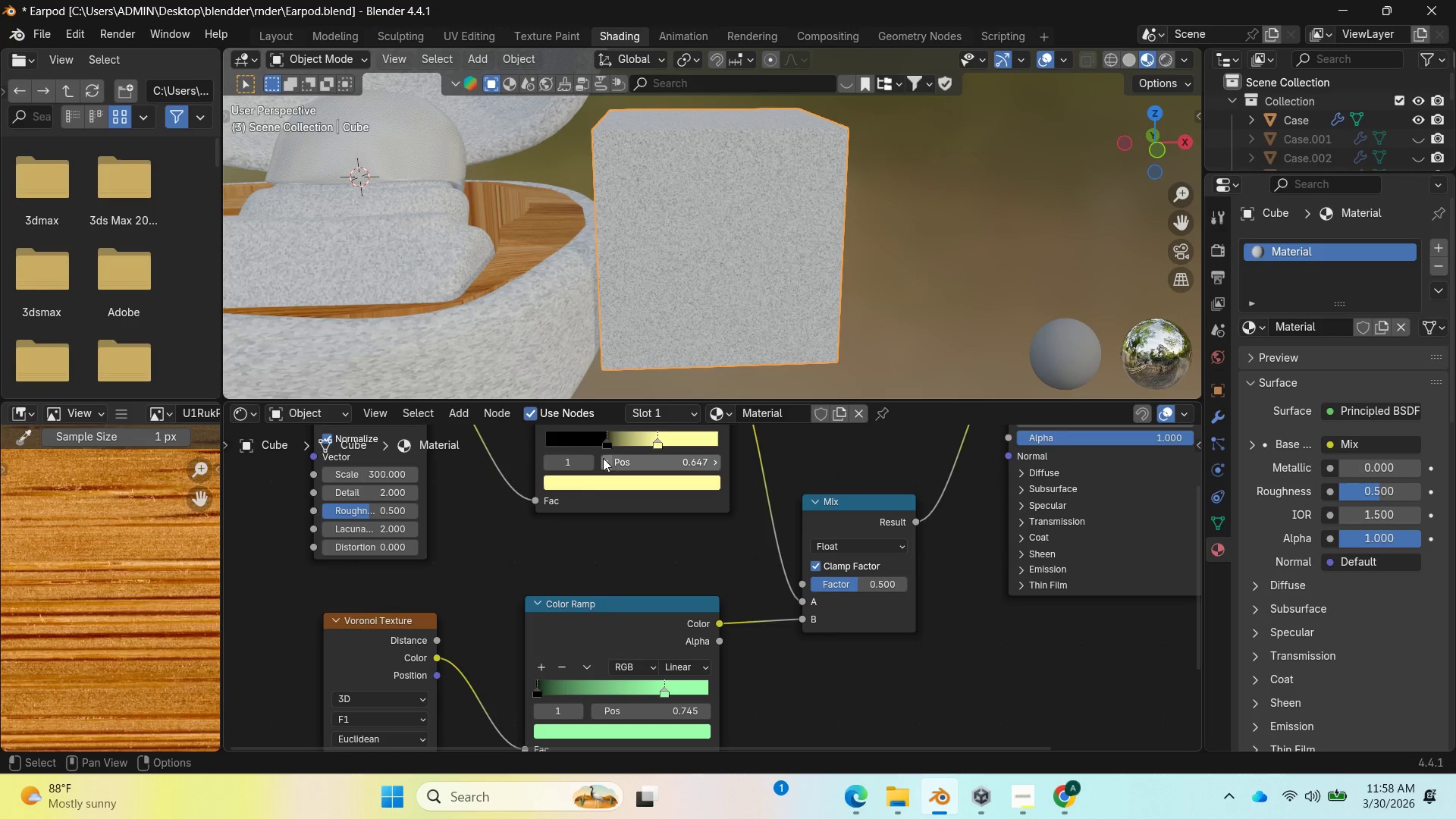 
left_click_drag(start_coordinate=[607, 444], to_coordinate=[632, 453])
 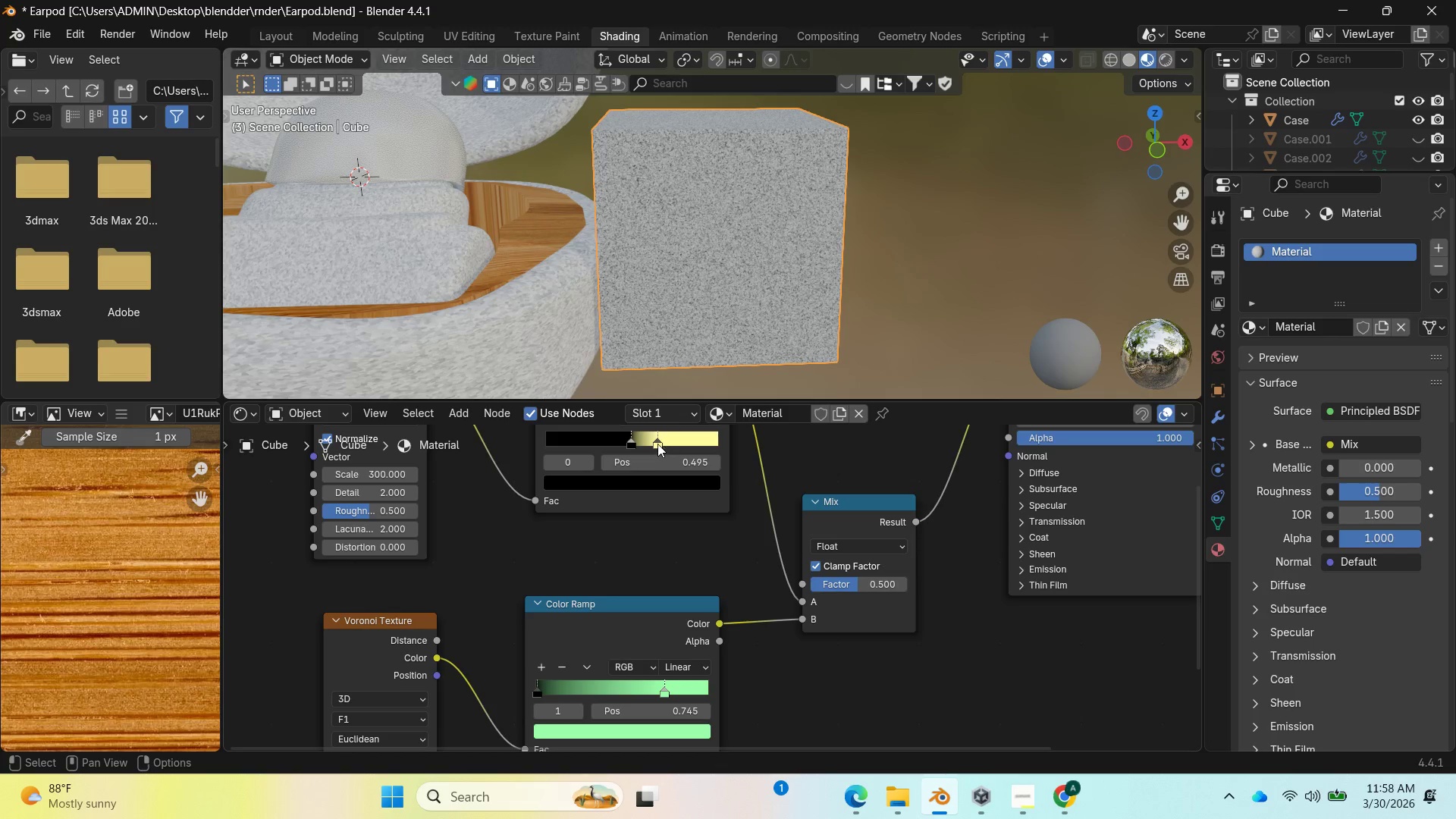 
left_click_drag(start_coordinate=[654, 444], to_coordinate=[642, 447])
 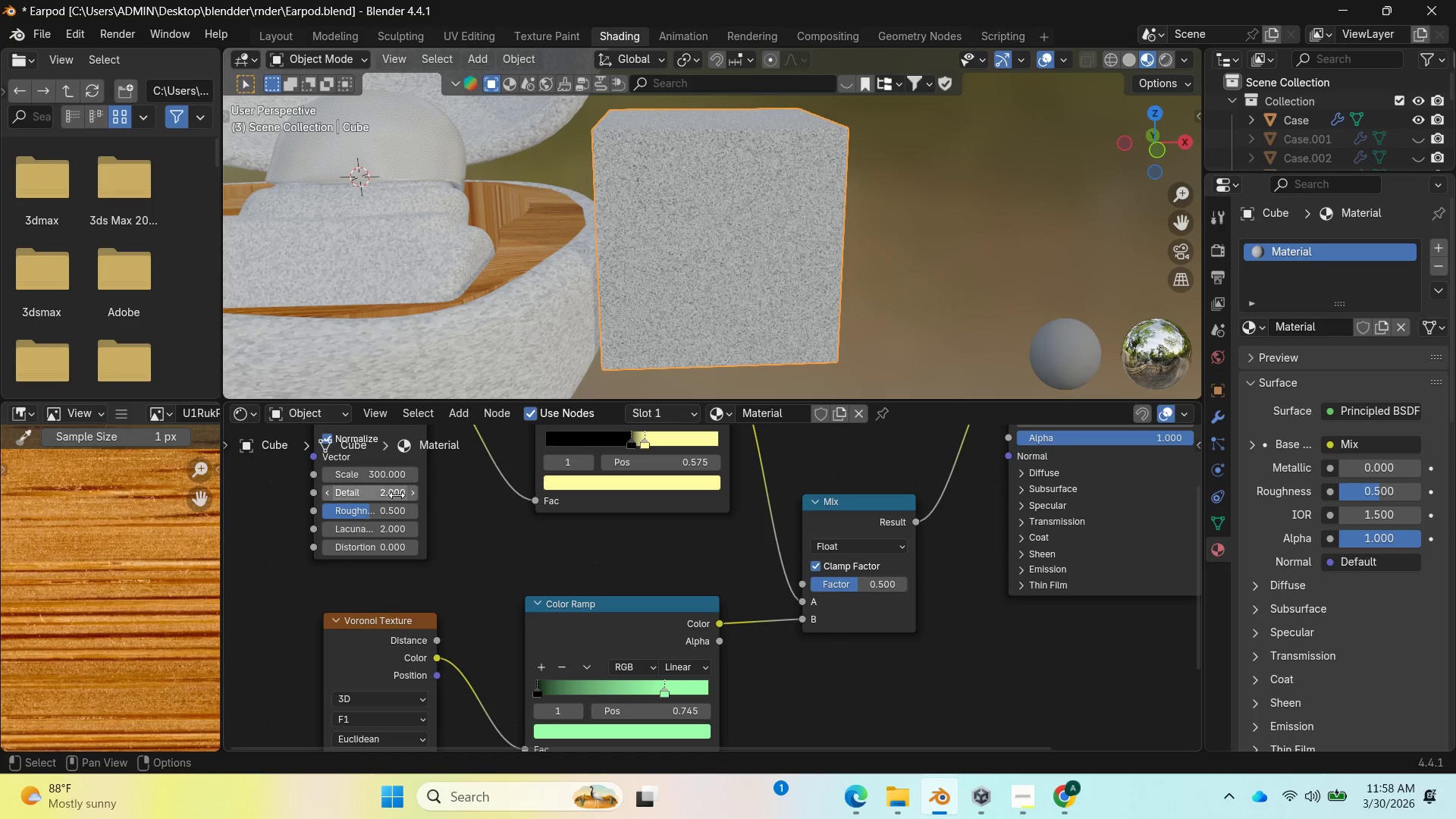 
left_click_drag(start_coordinate=[394, 478], to_coordinate=[1125, 458])
 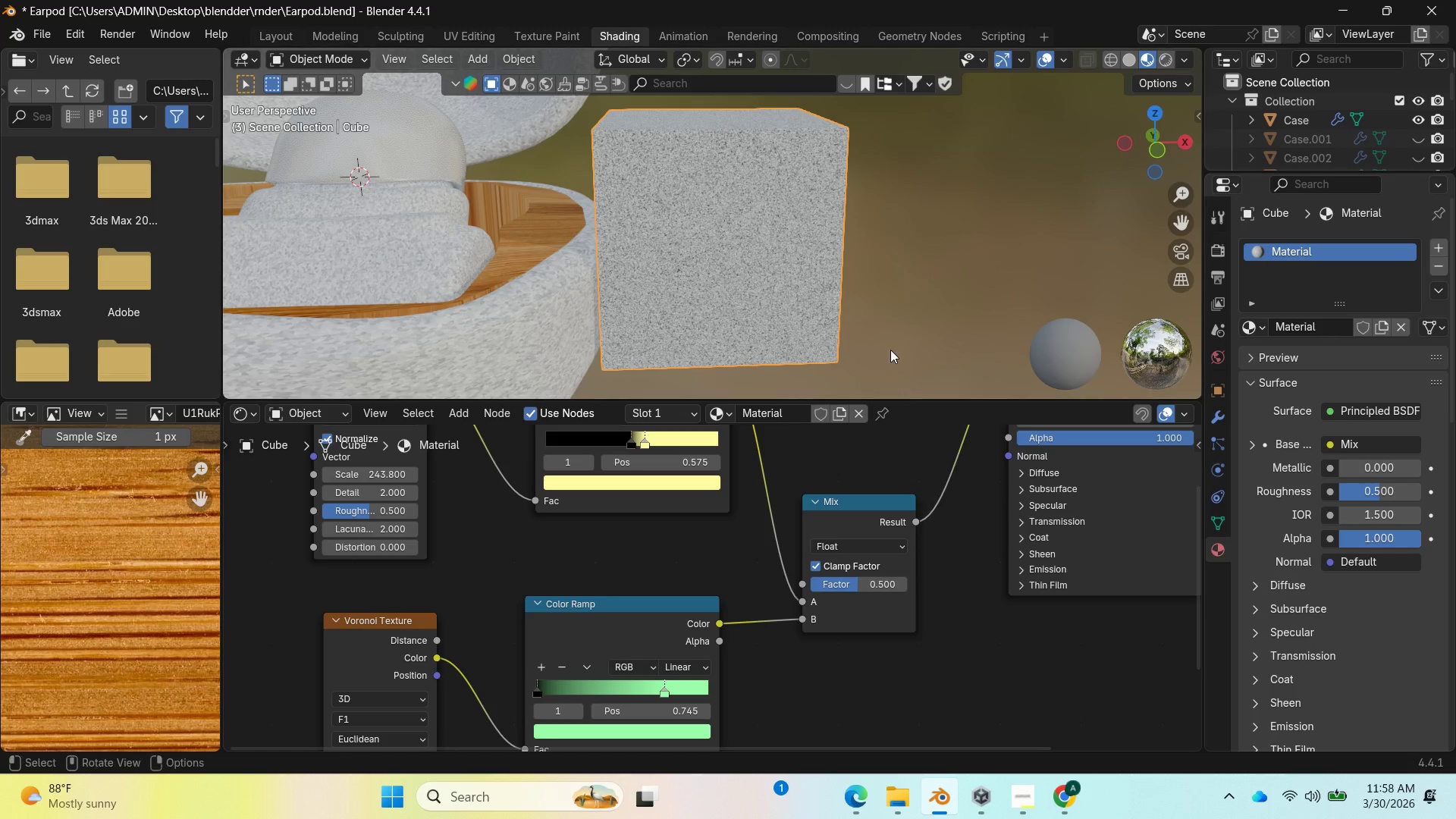 
scroll: coordinate [874, 330], scroll_direction: up, amount: 3.0
 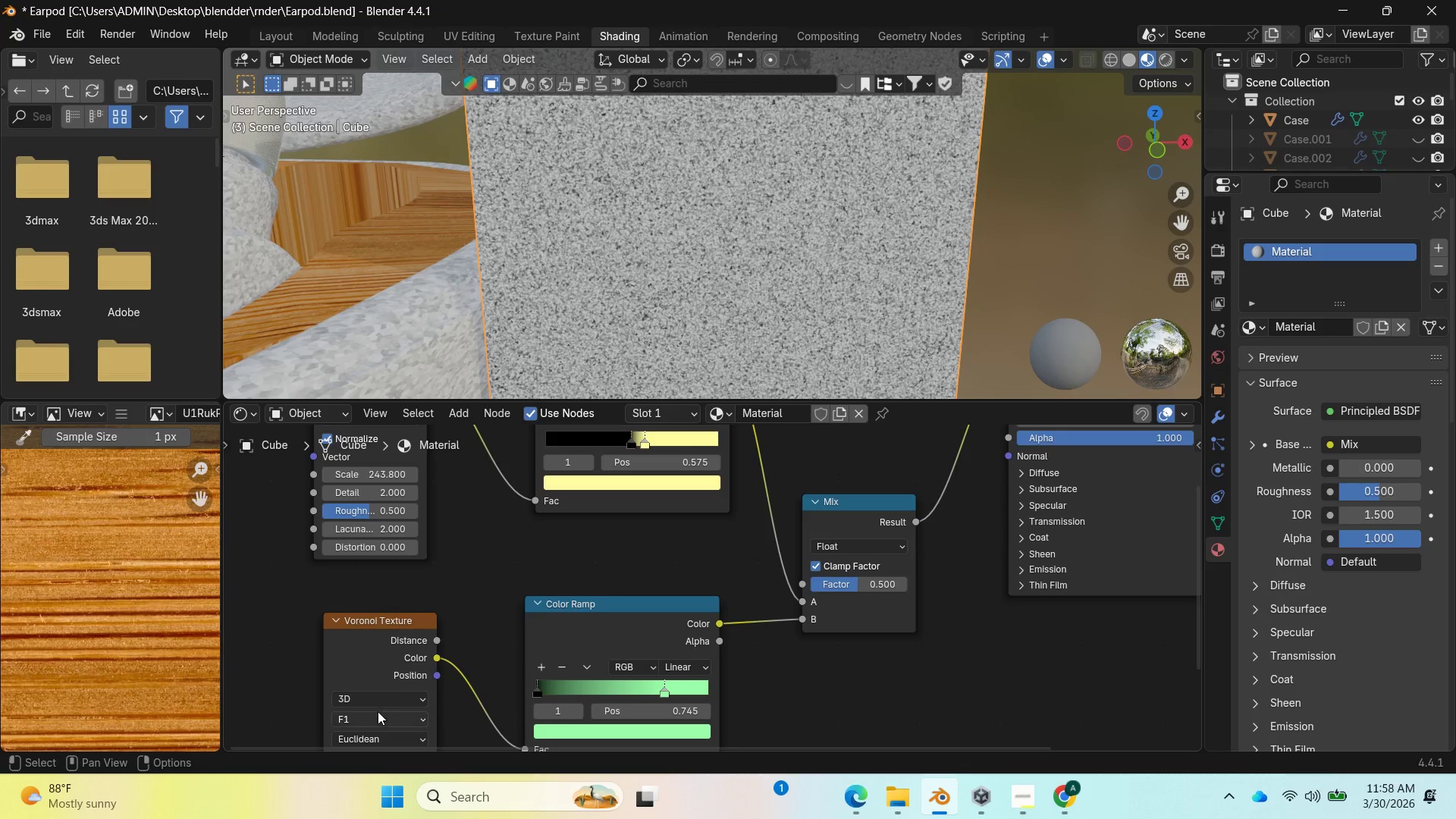 
scroll: coordinate [371, 709], scroll_direction: down, amount: 1.0
 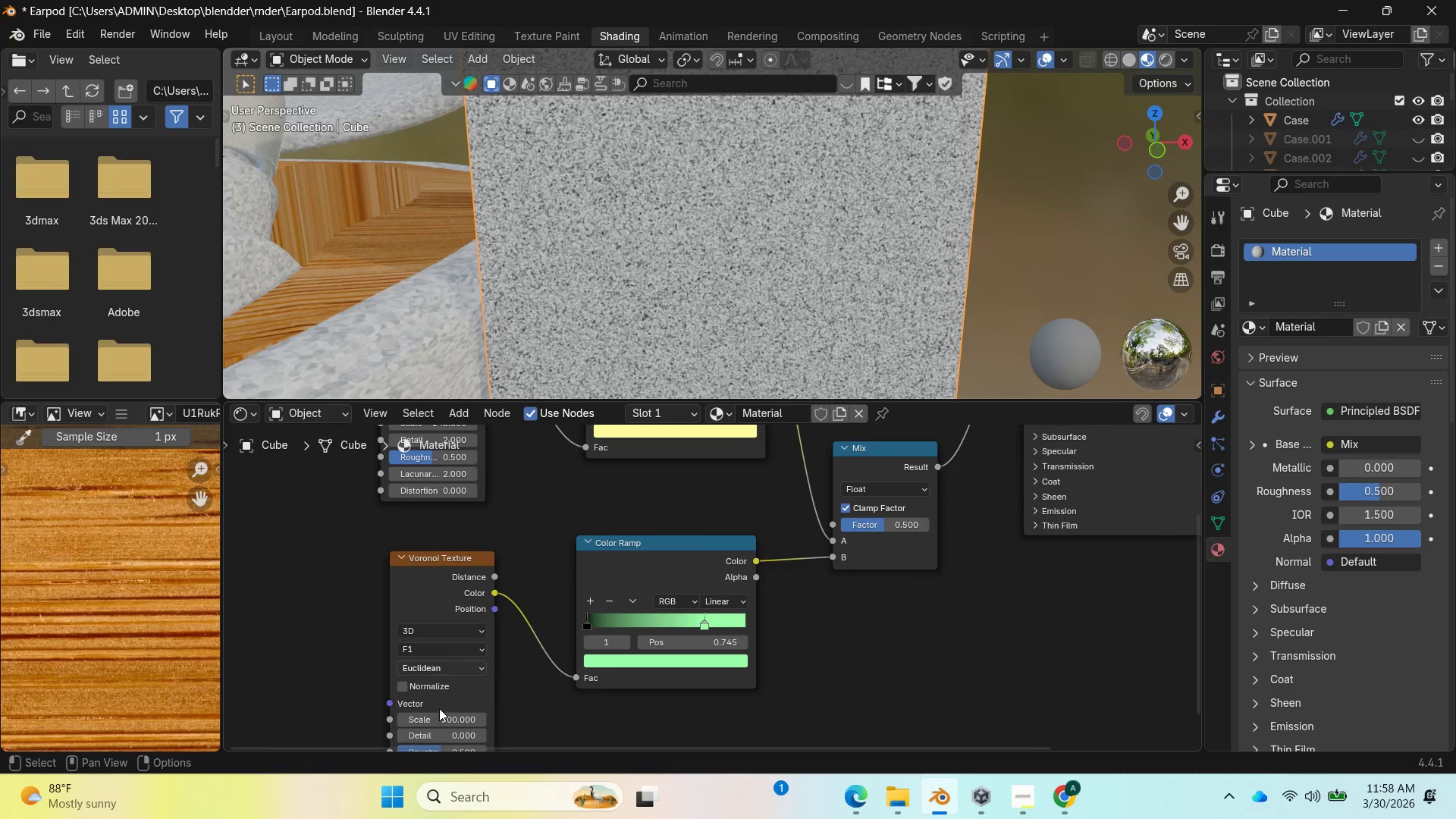 
left_click_drag(start_coordinate=[440, 715], to_coordinate=[601, 270])
 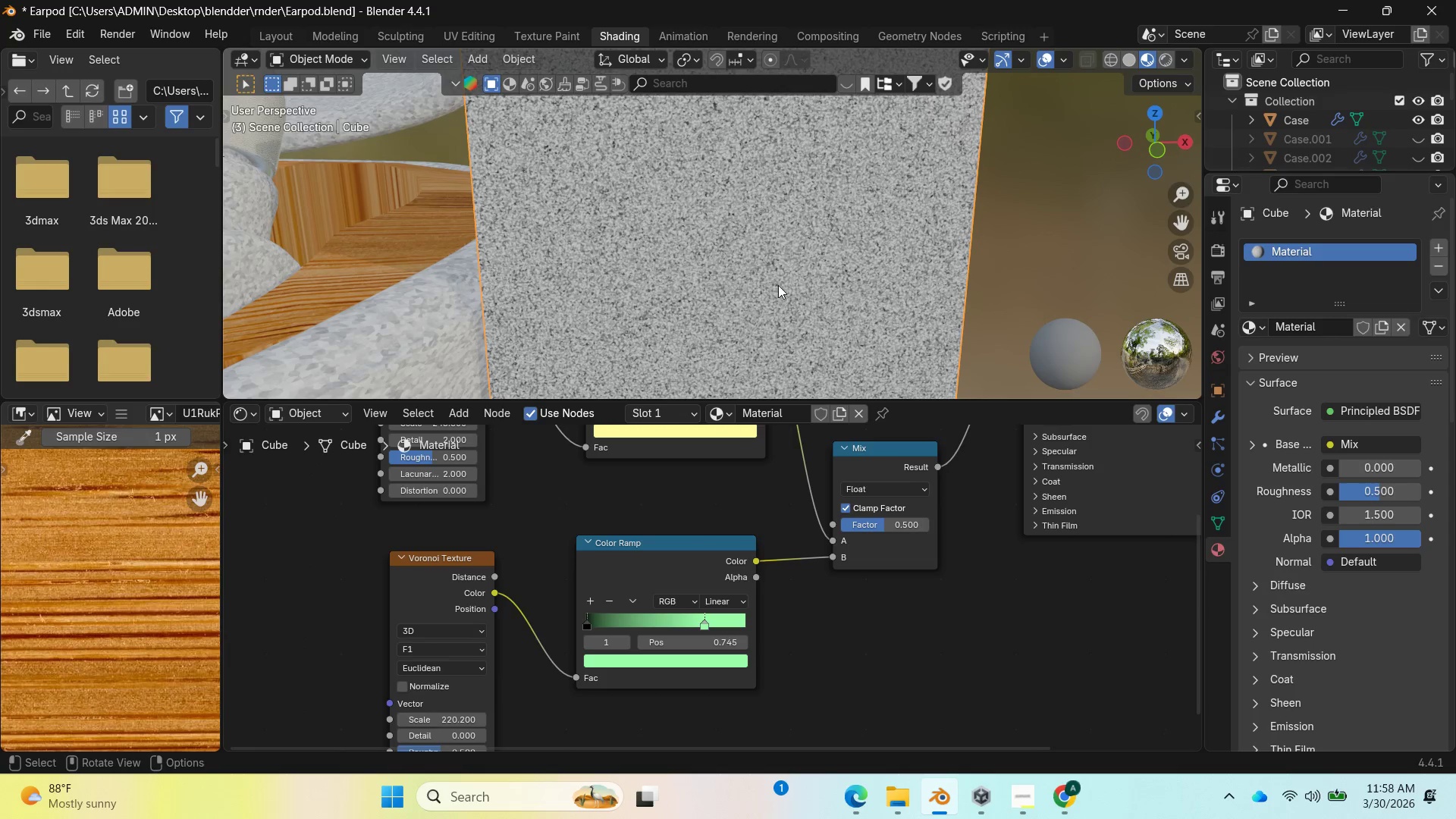 
scroll: coordinate [777, 274], scroll_direction: down, amount: 1.0
 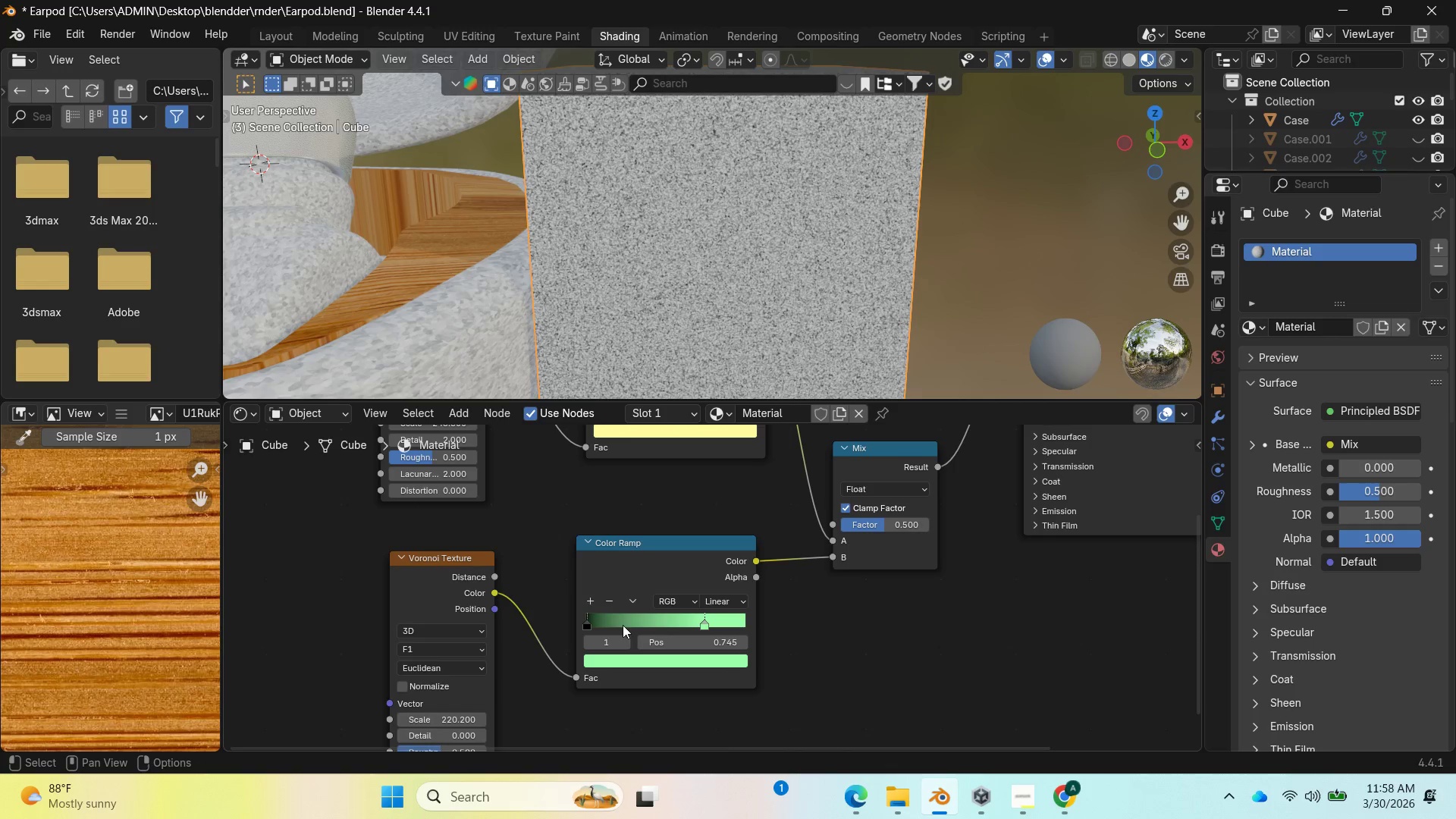 
left_click_drag(start_coordinate=[588, 625], to_coordinate=[658, 629])
 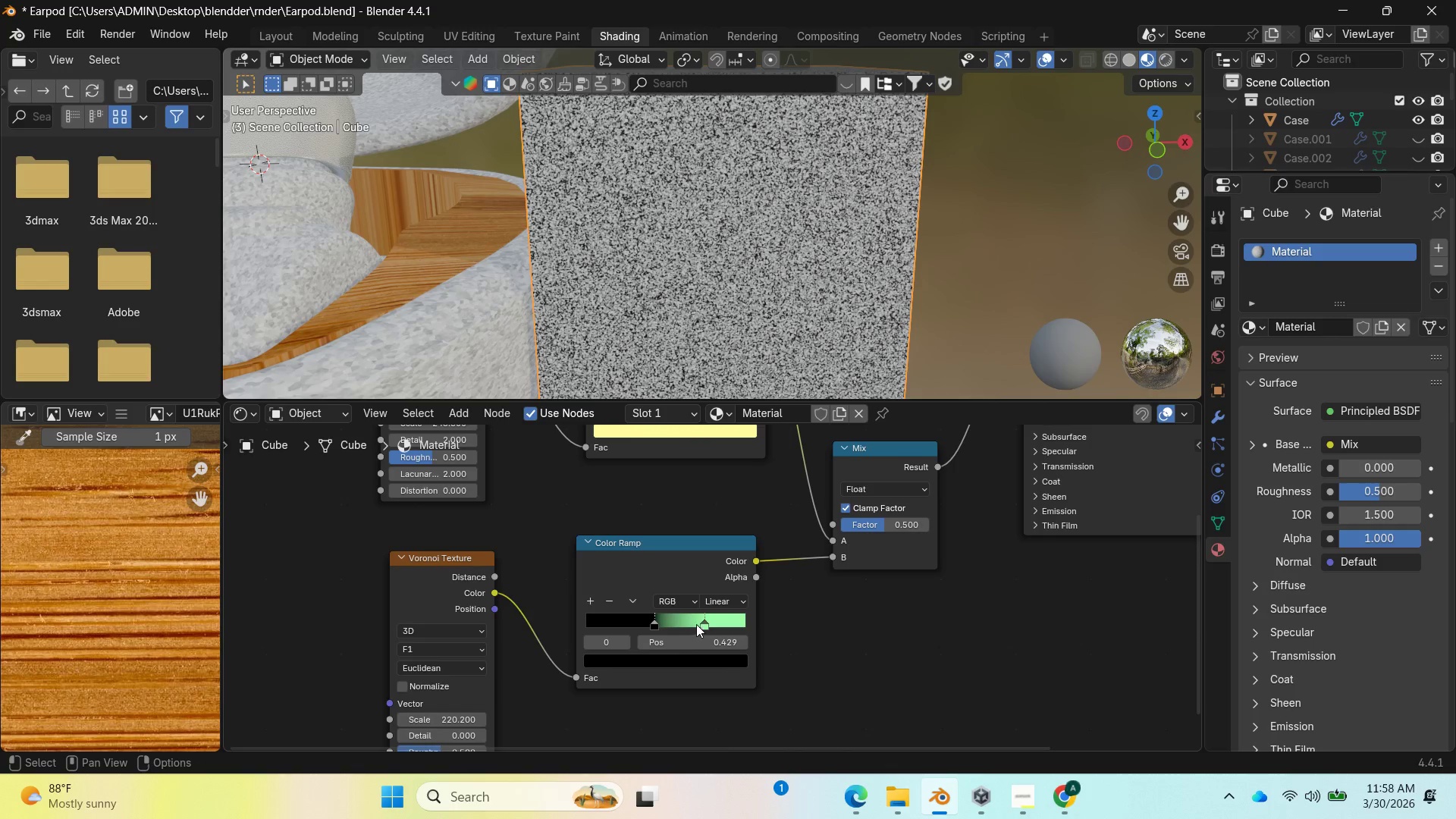 
left_click_drag(start_coordinate=[700, 623], to_coordinate=[662, 629])
 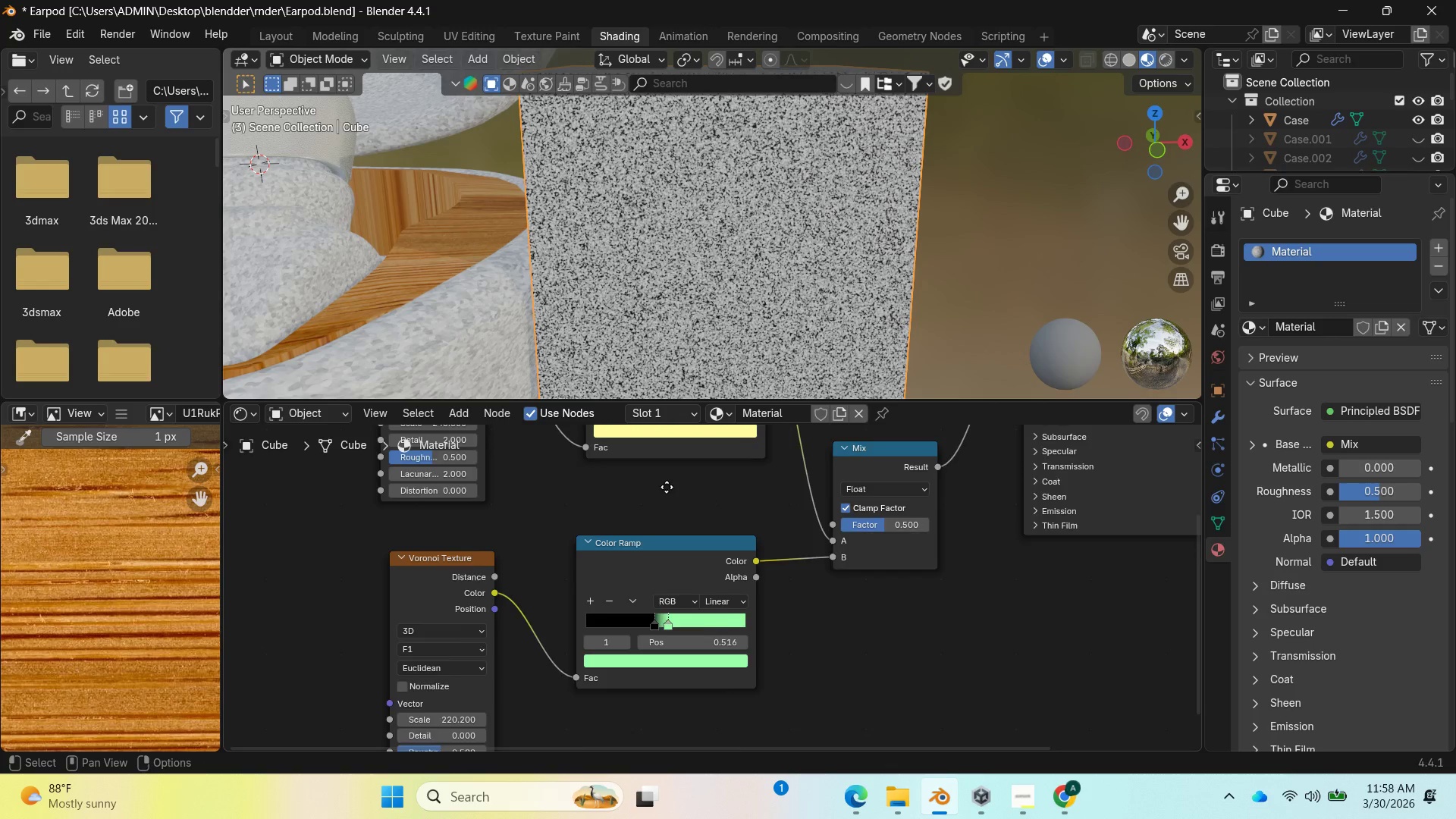 
scroll: coordinate [661, 504], scroll_direction: down, amount: 1.0
 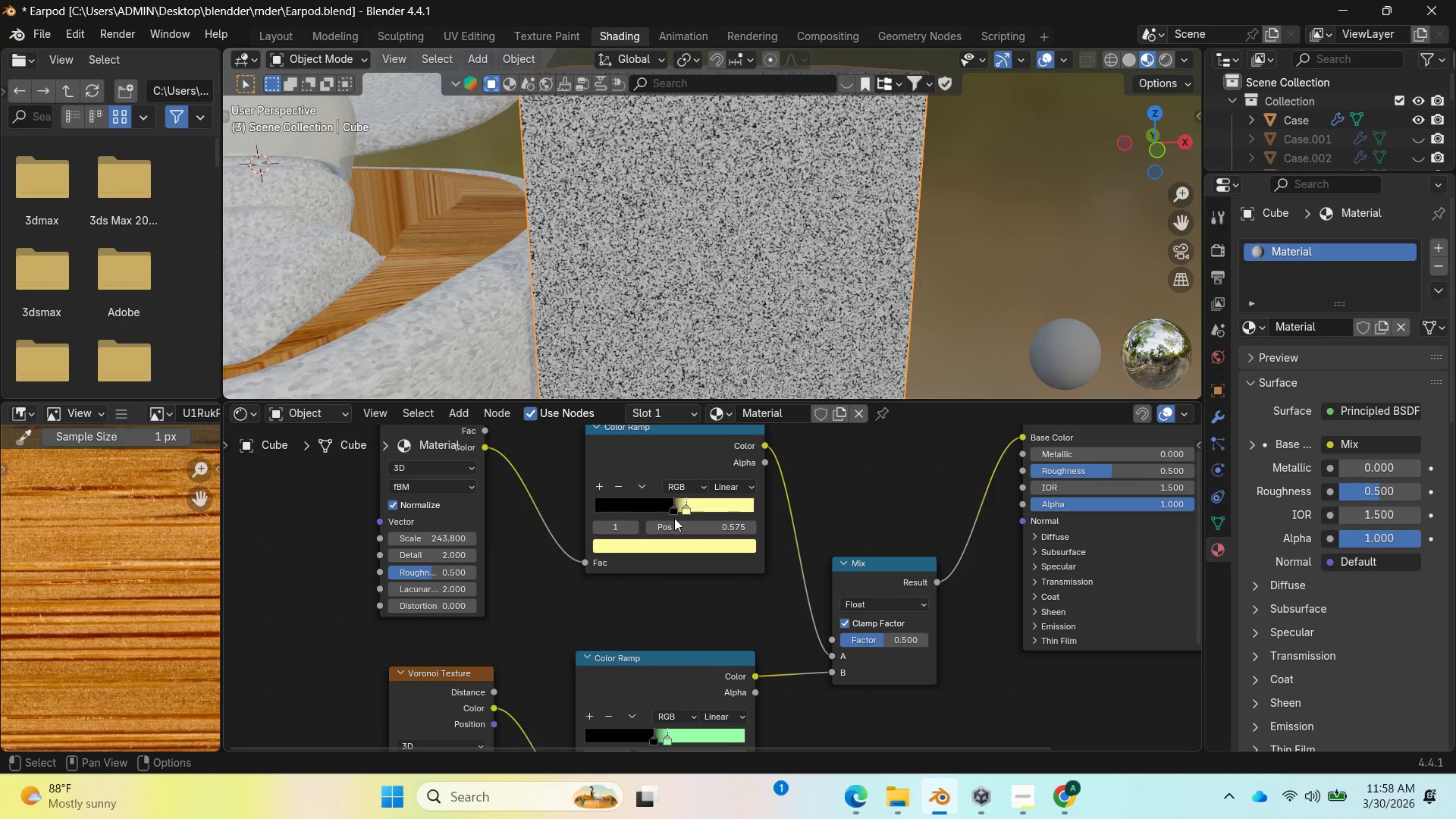 
left_click_drag(start_coordinate=[674, 510], to_coordinate=[633, 514])
 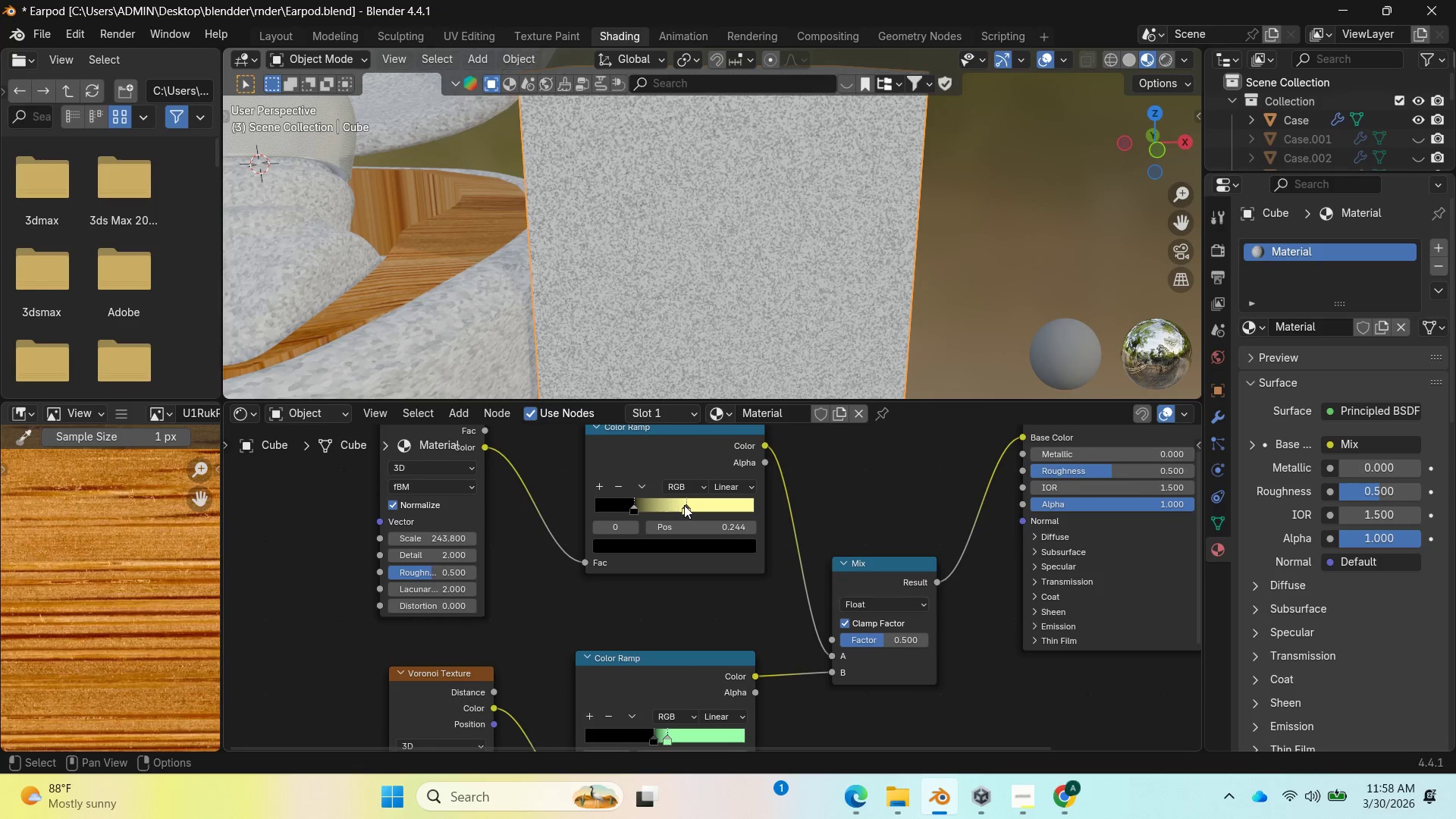 
left_click_drag(start_coordinate=[684, 505], to_coordinate=[664, 510])
 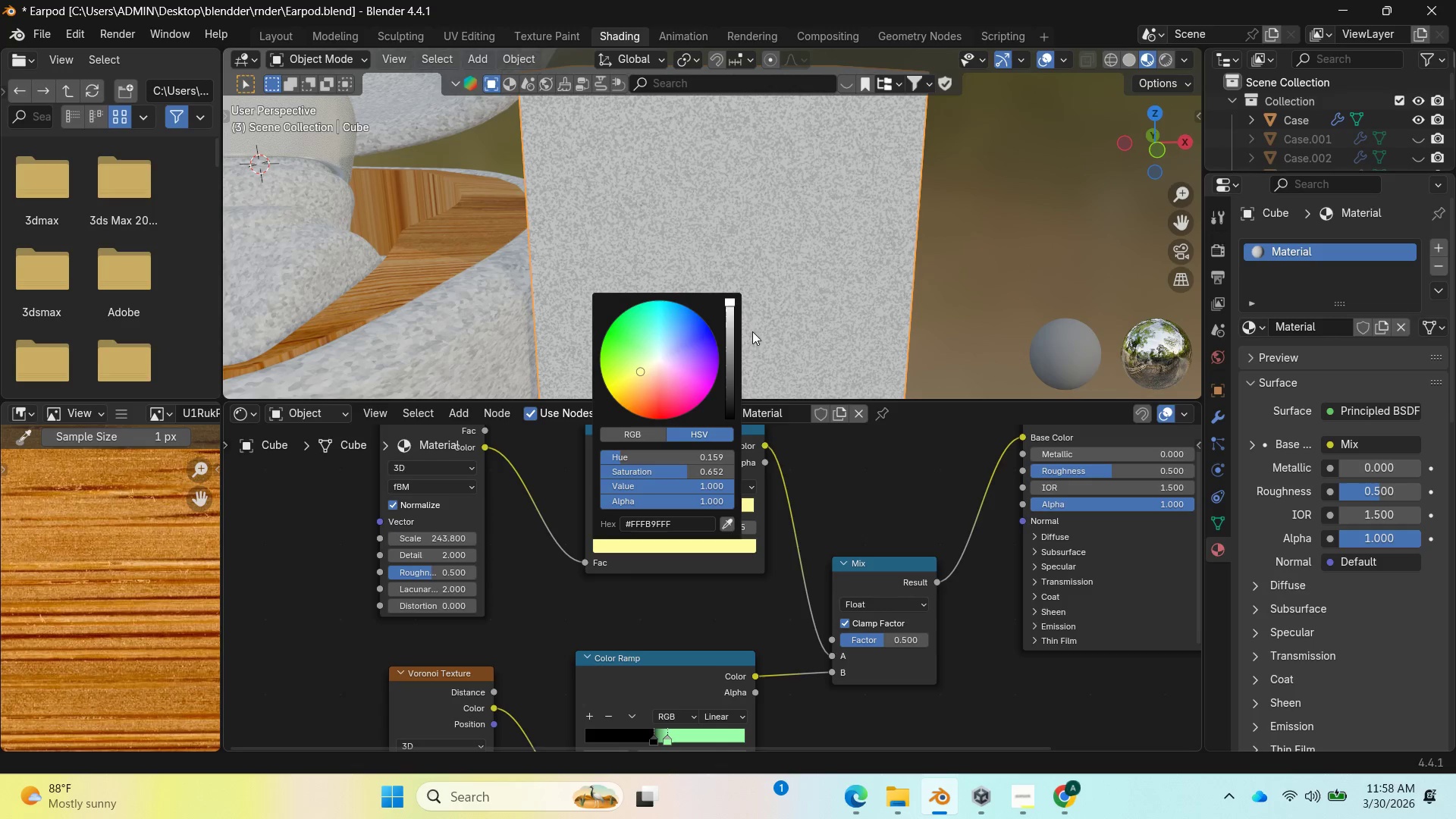 
left_click_drag(start_coordinate=[726, 300], to_coordinate=[727, 337])
 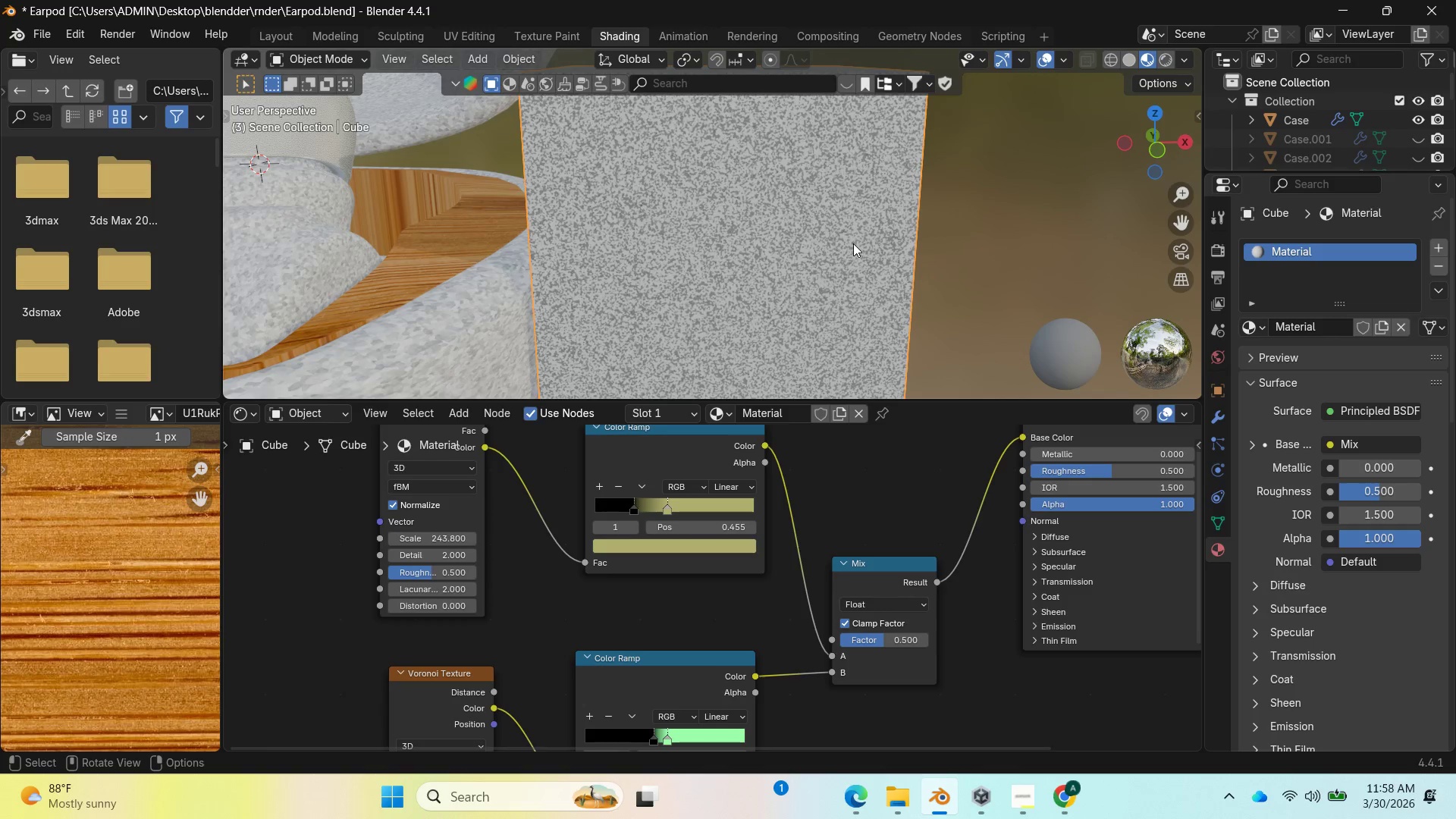 
scroll: coordinate [852, 253], scroll_direction: down, amount: 2.0
 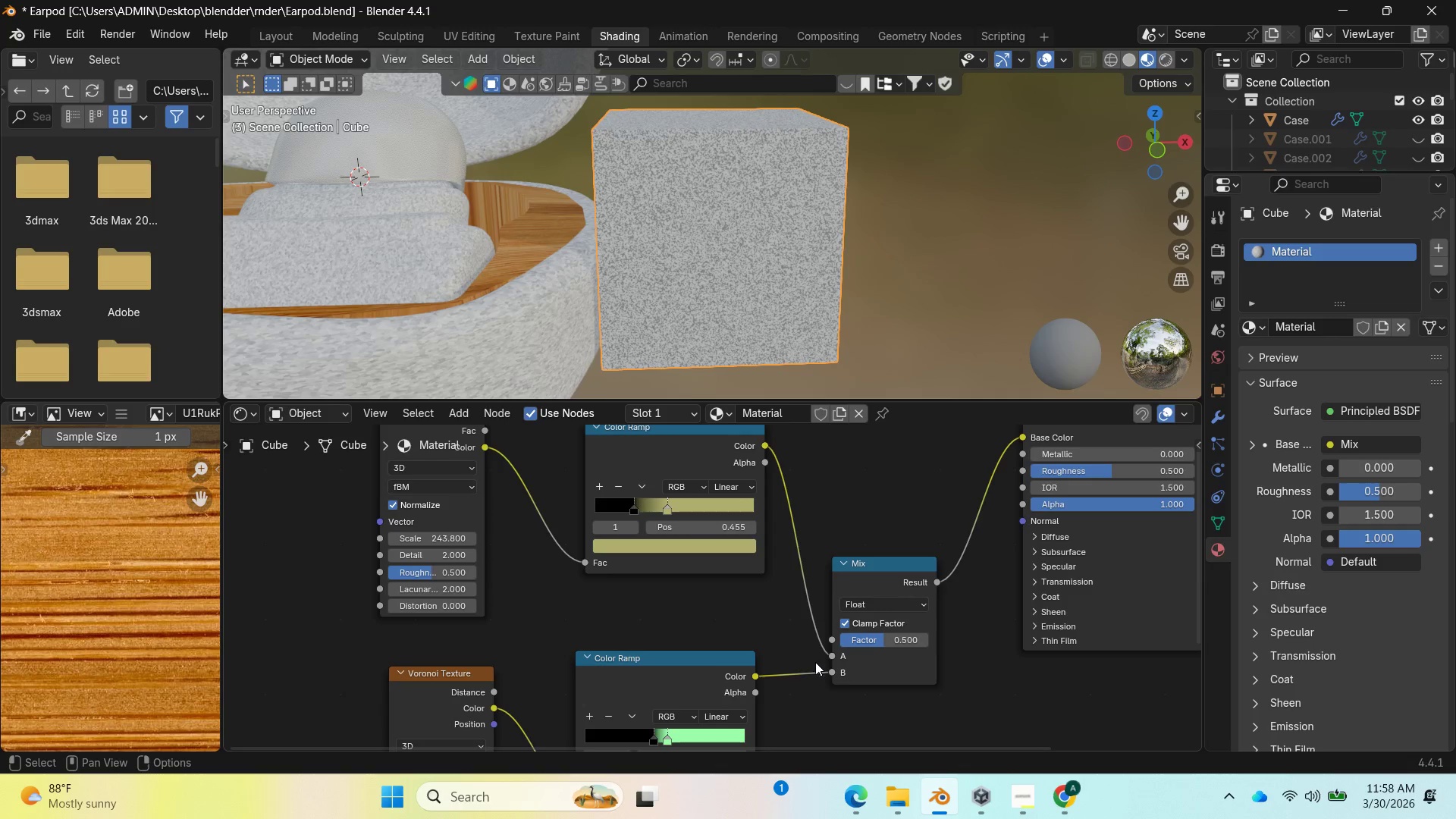 
left_click_drag(start_coordinate=[866, 639], to_coordinate=[903, 181])
 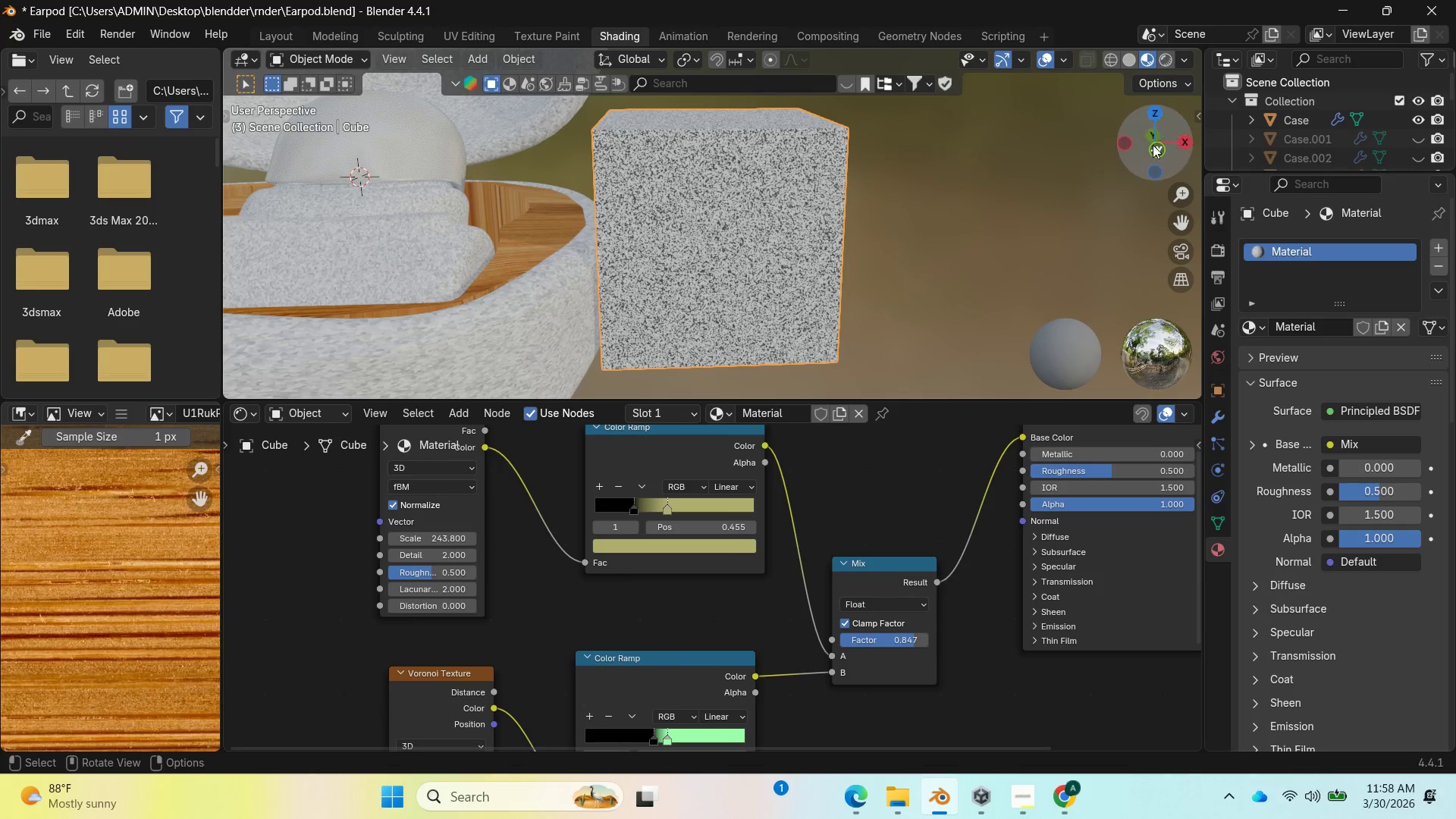 
left_click_drag(start_coordinate=[1157, 143], to_coordinate=[1078, 125])
 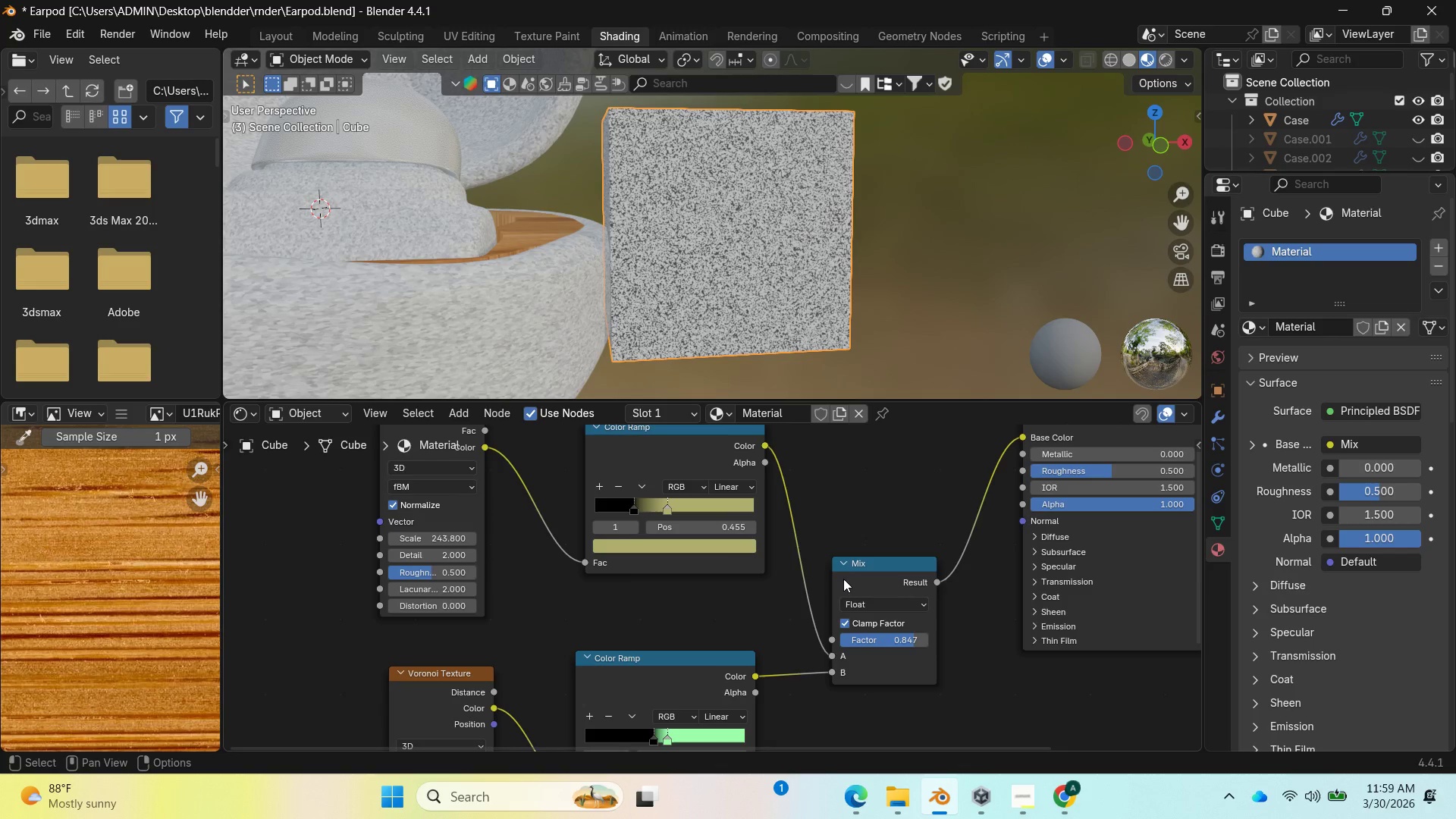 
wait(6.62)
 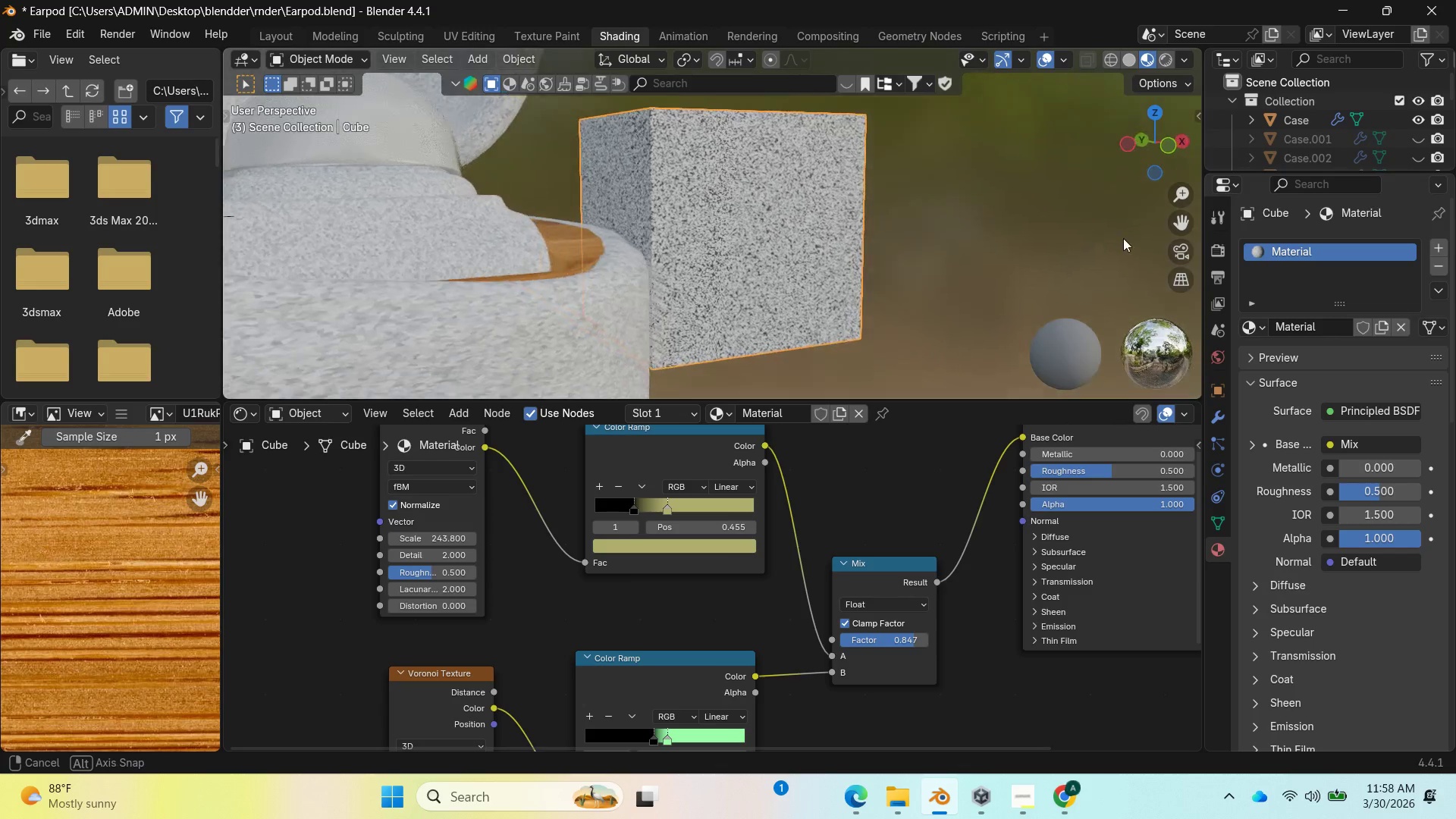 
left_click_drag(start_coordinate=[448, 538], to_coordinate=[331, 548])
 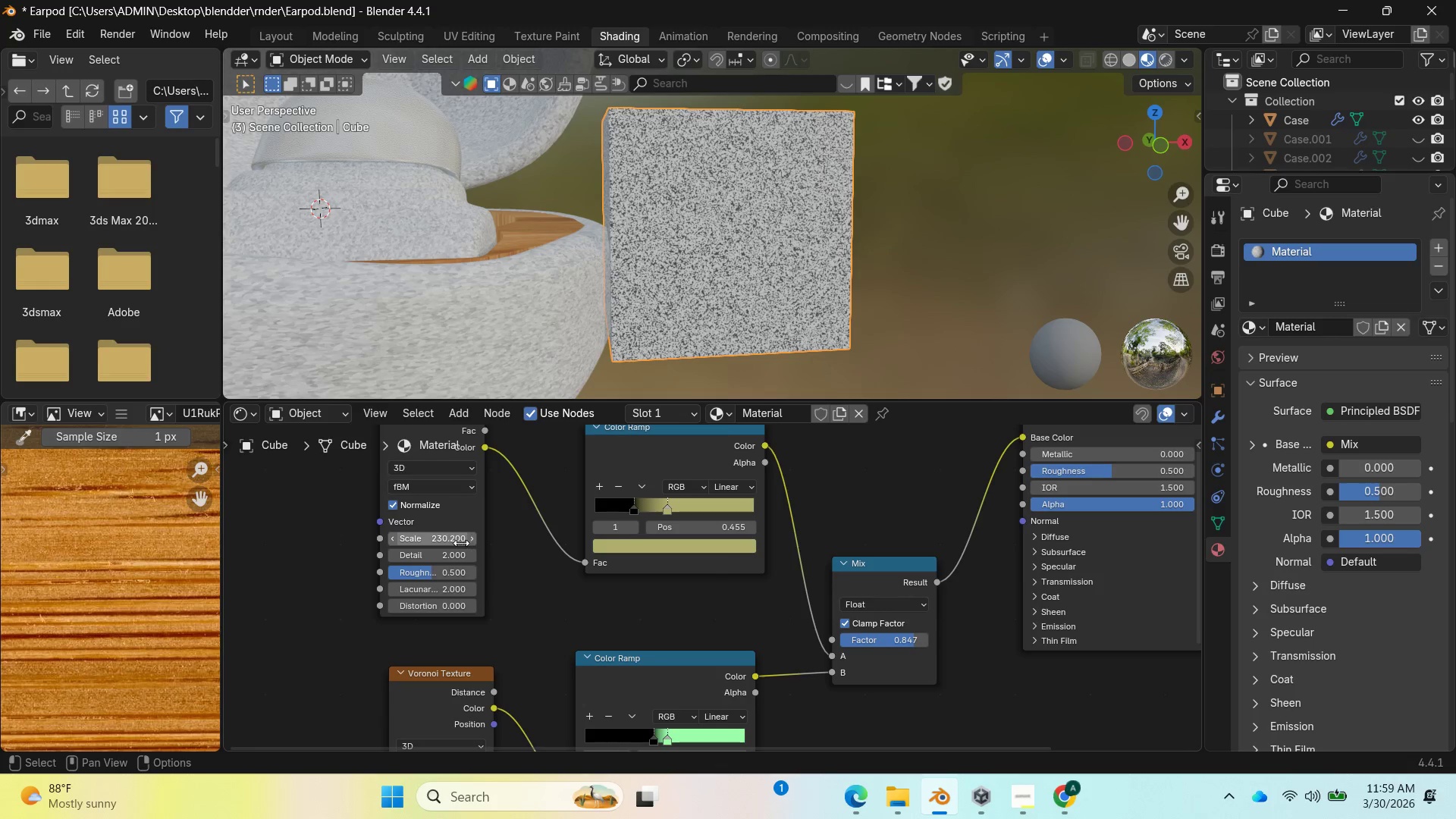 
left_click([459, 541])
 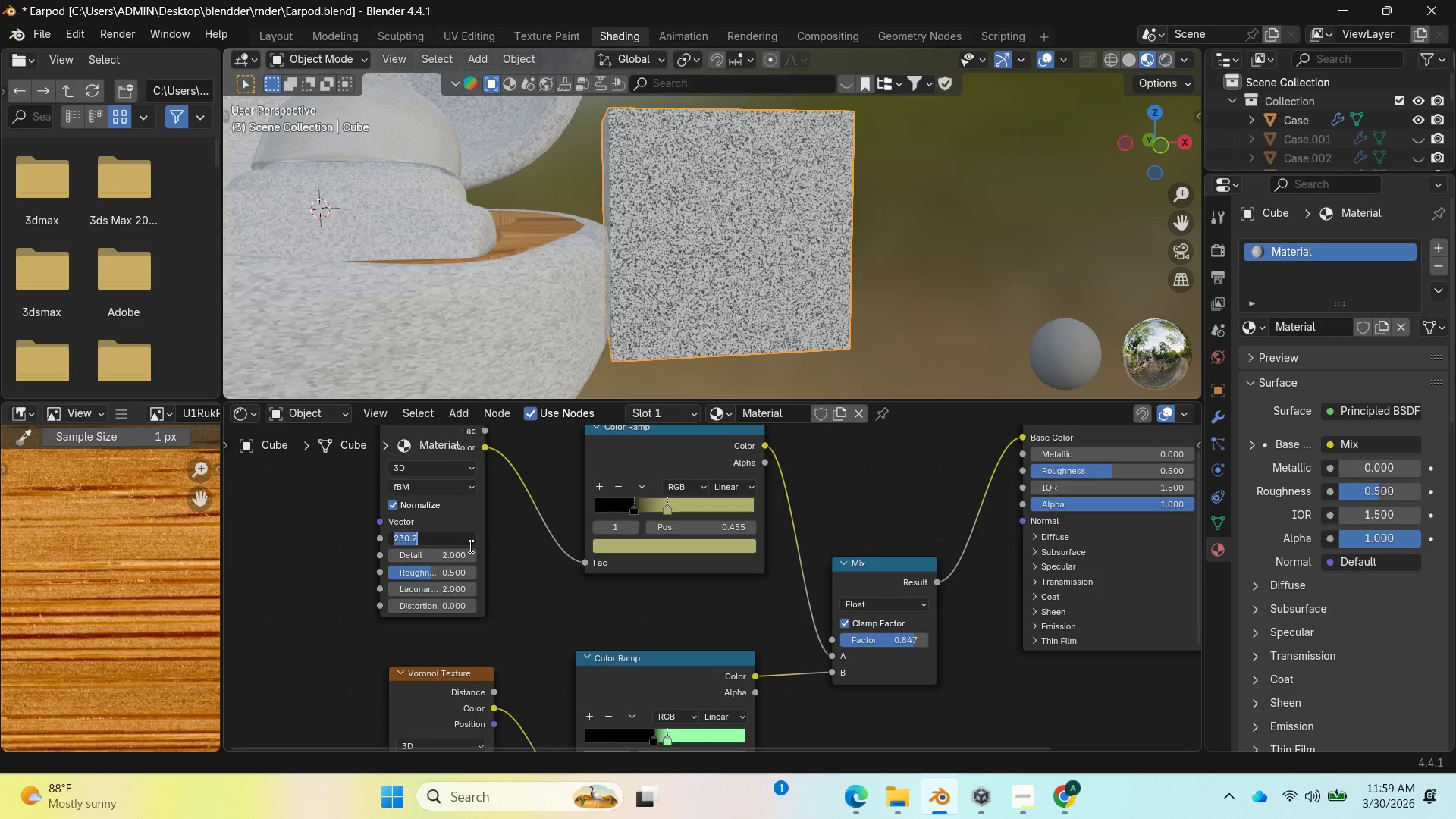 
type(100)
 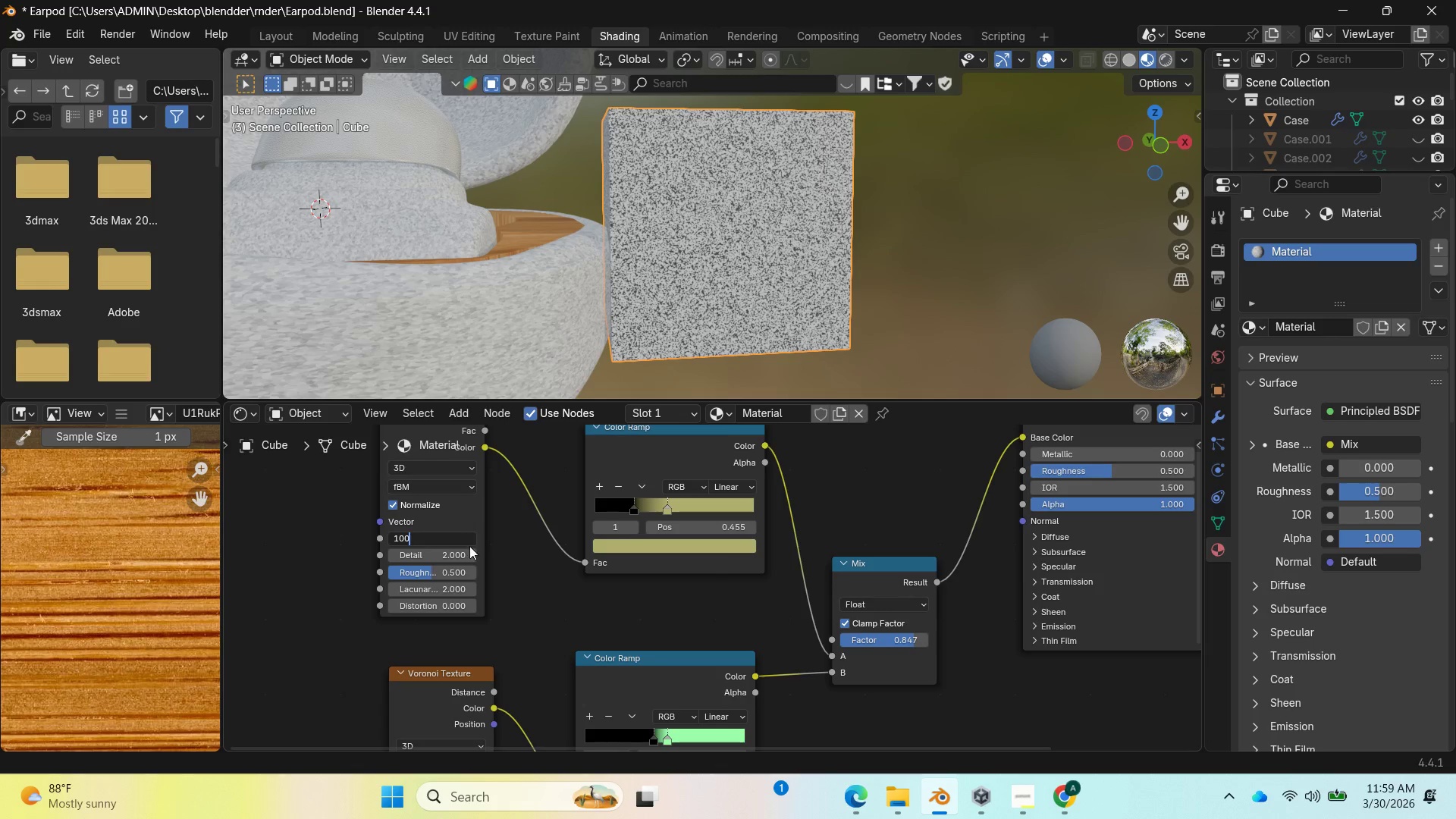 
key(Enter)
 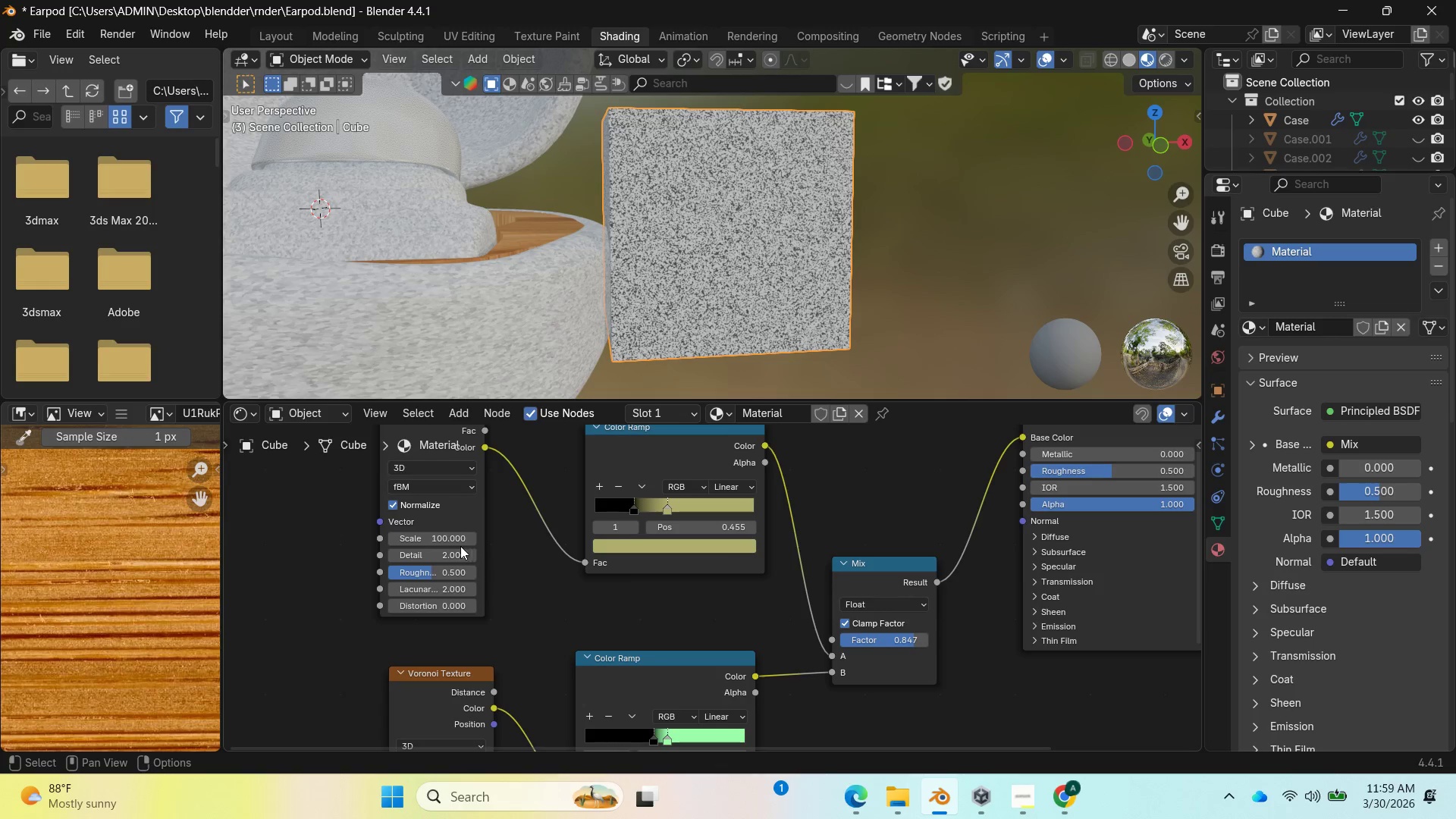 
left_click([455, 542])
 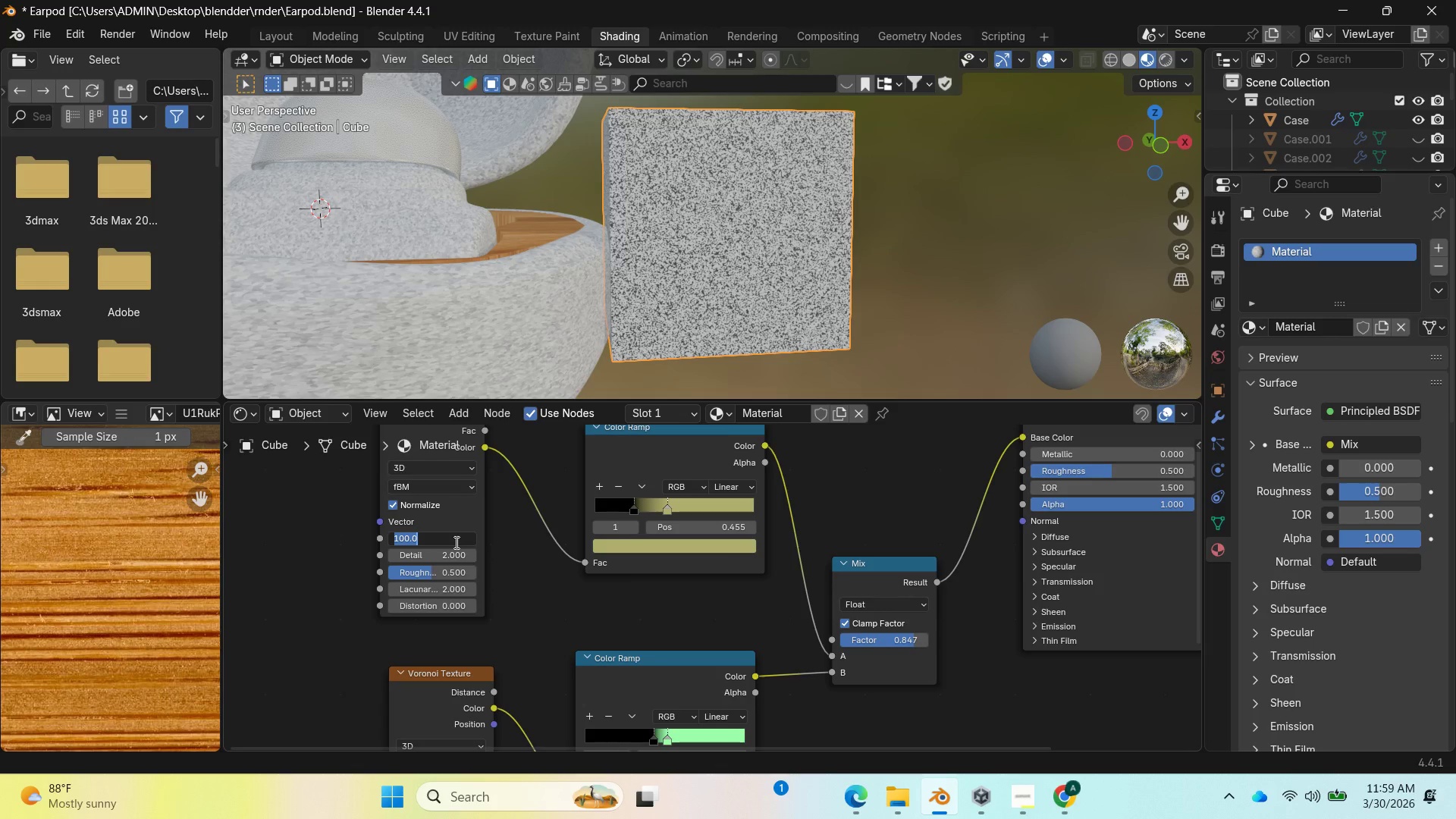 
key(1)
 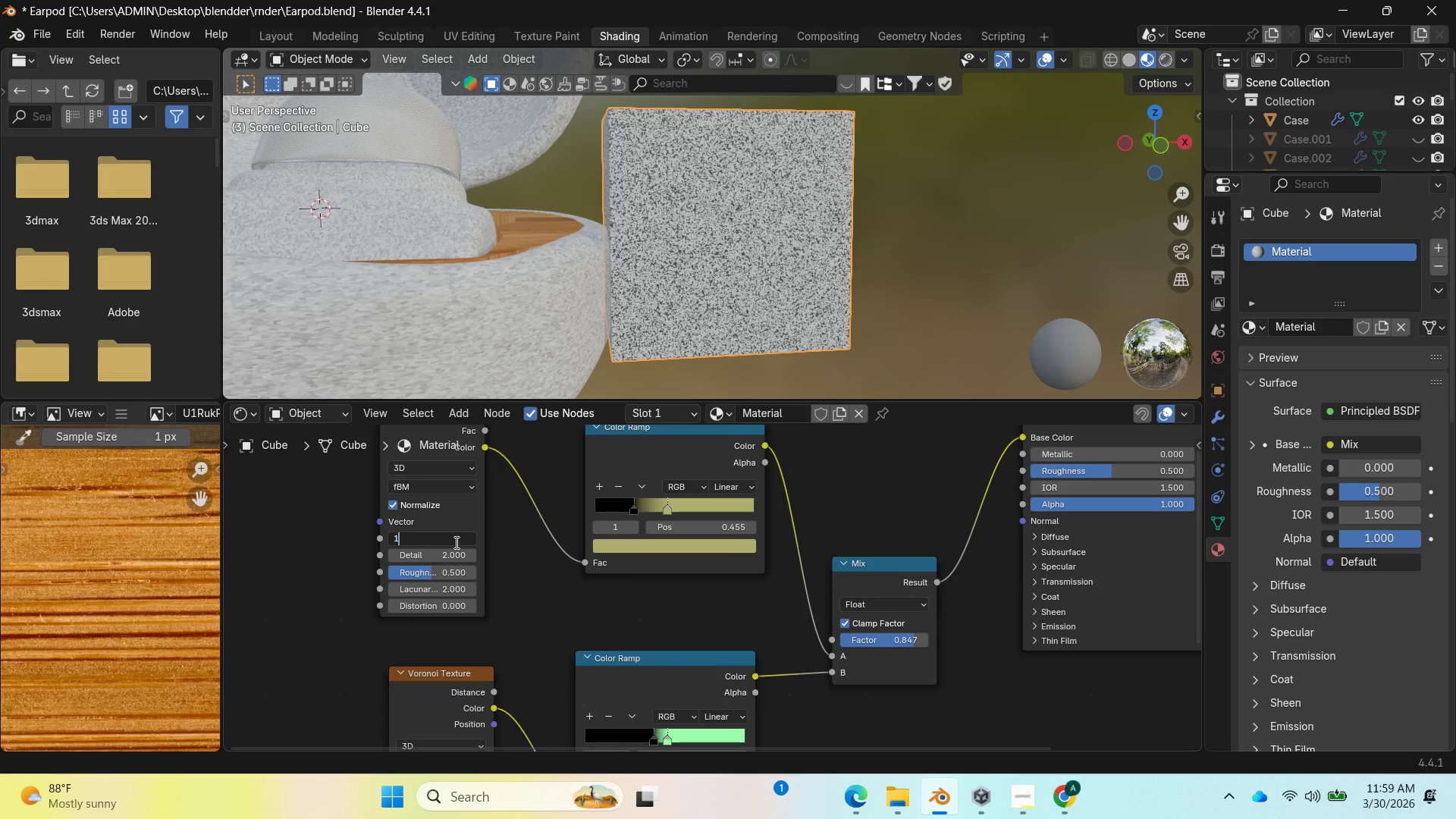 
key(Enter)
 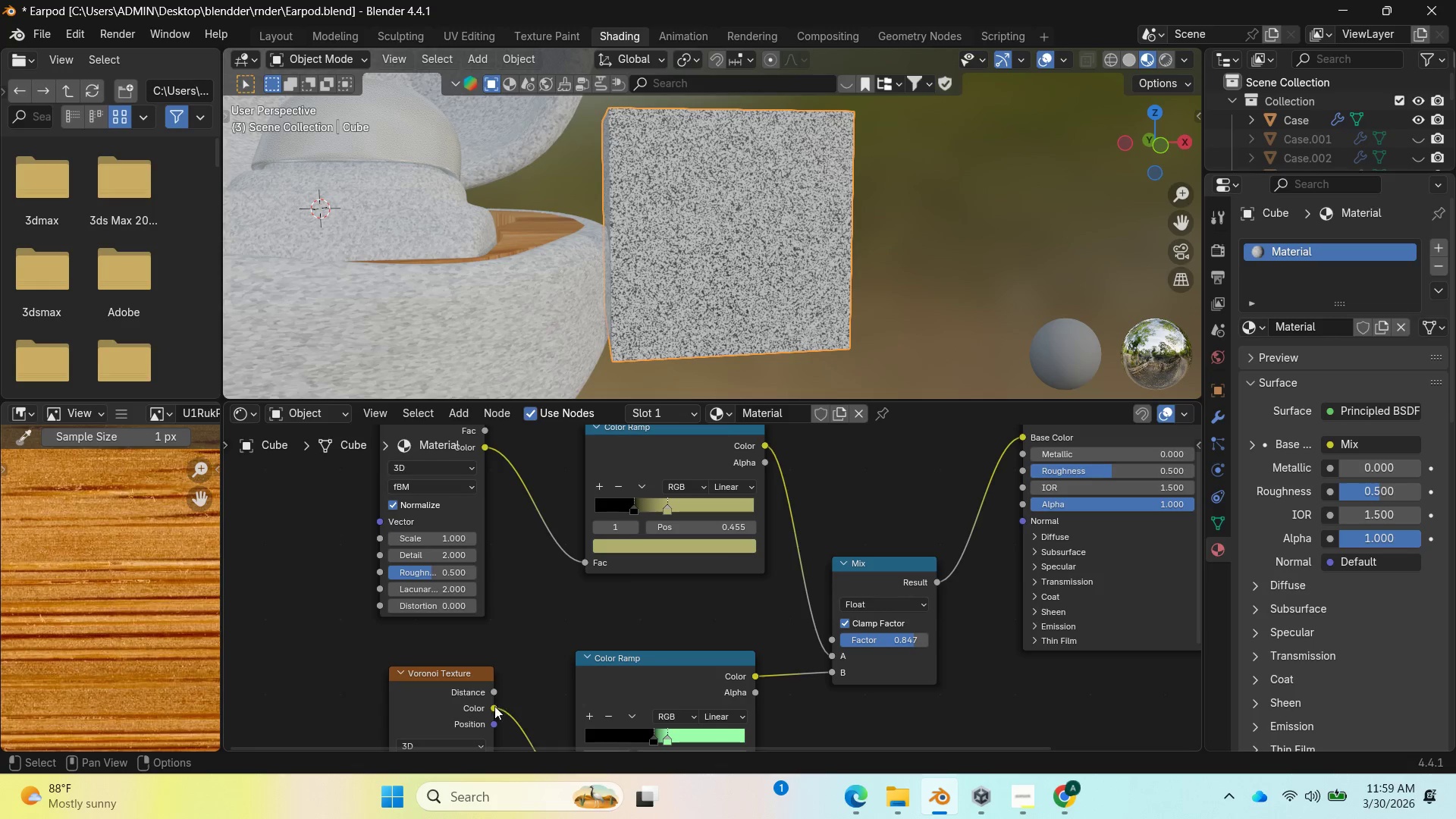 
scroll: coordinate [472, 707], scroll_direction: down, amount: 2.0
 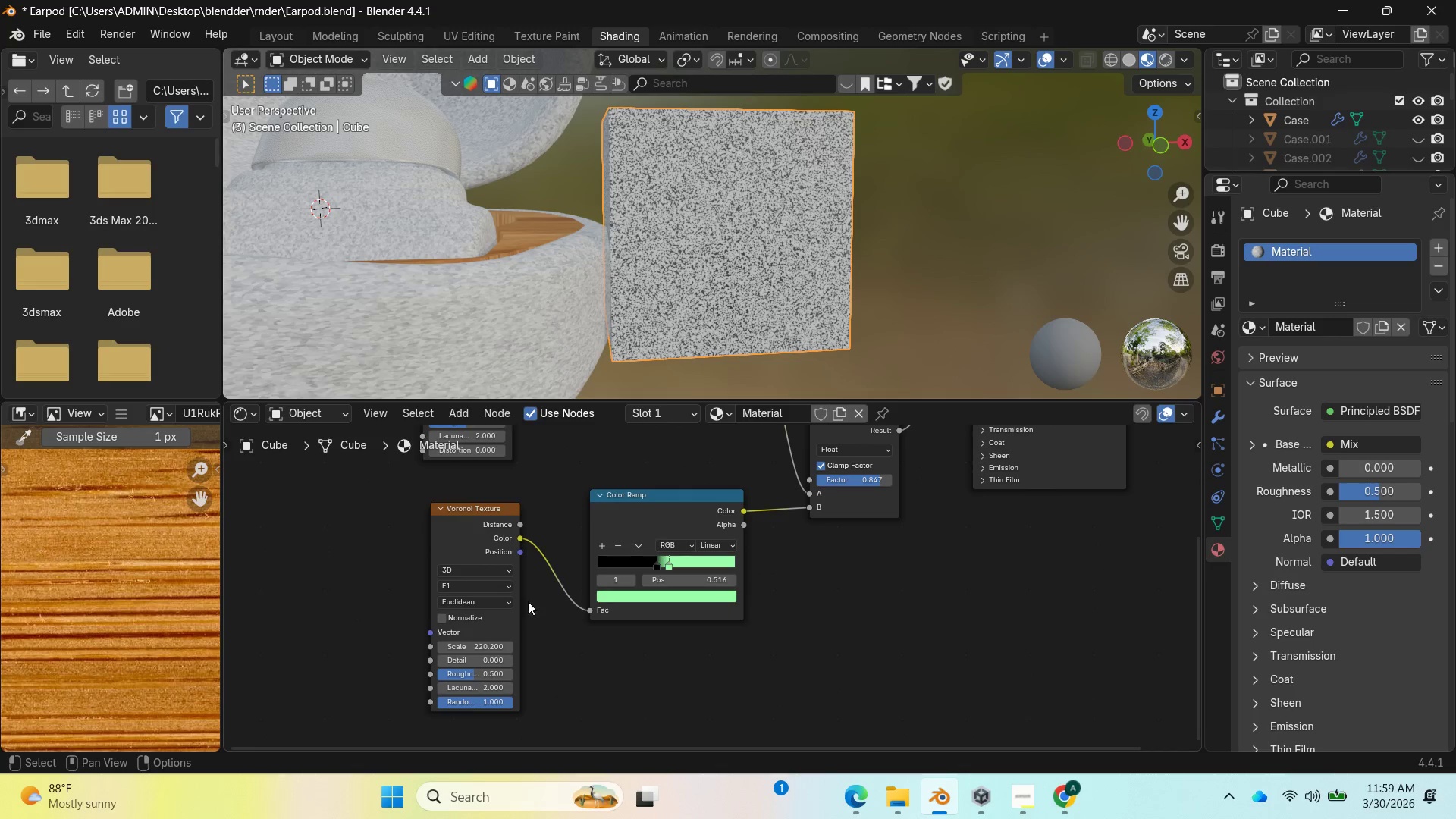 
left_click([488, 648])
 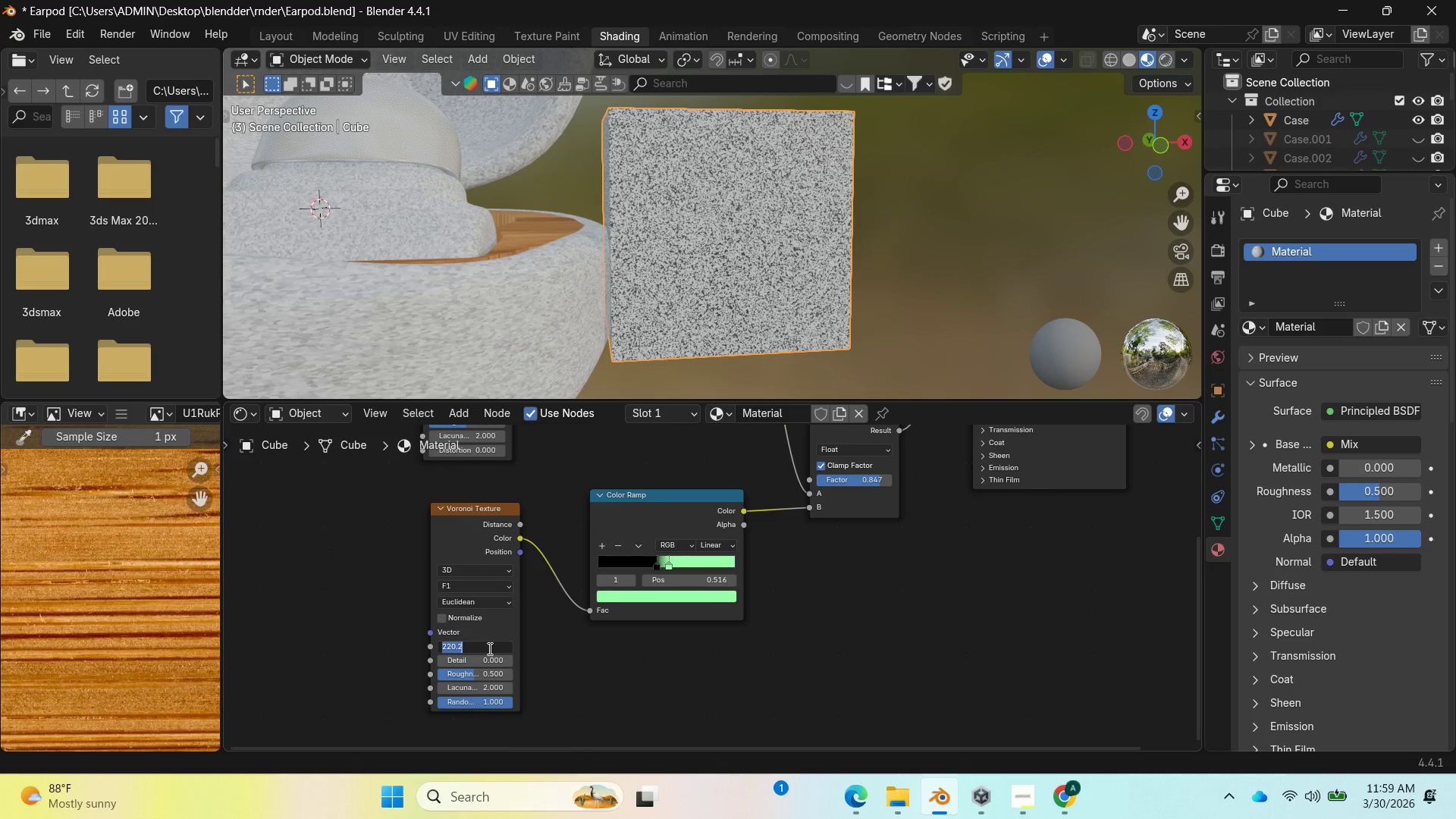 
key(1)
 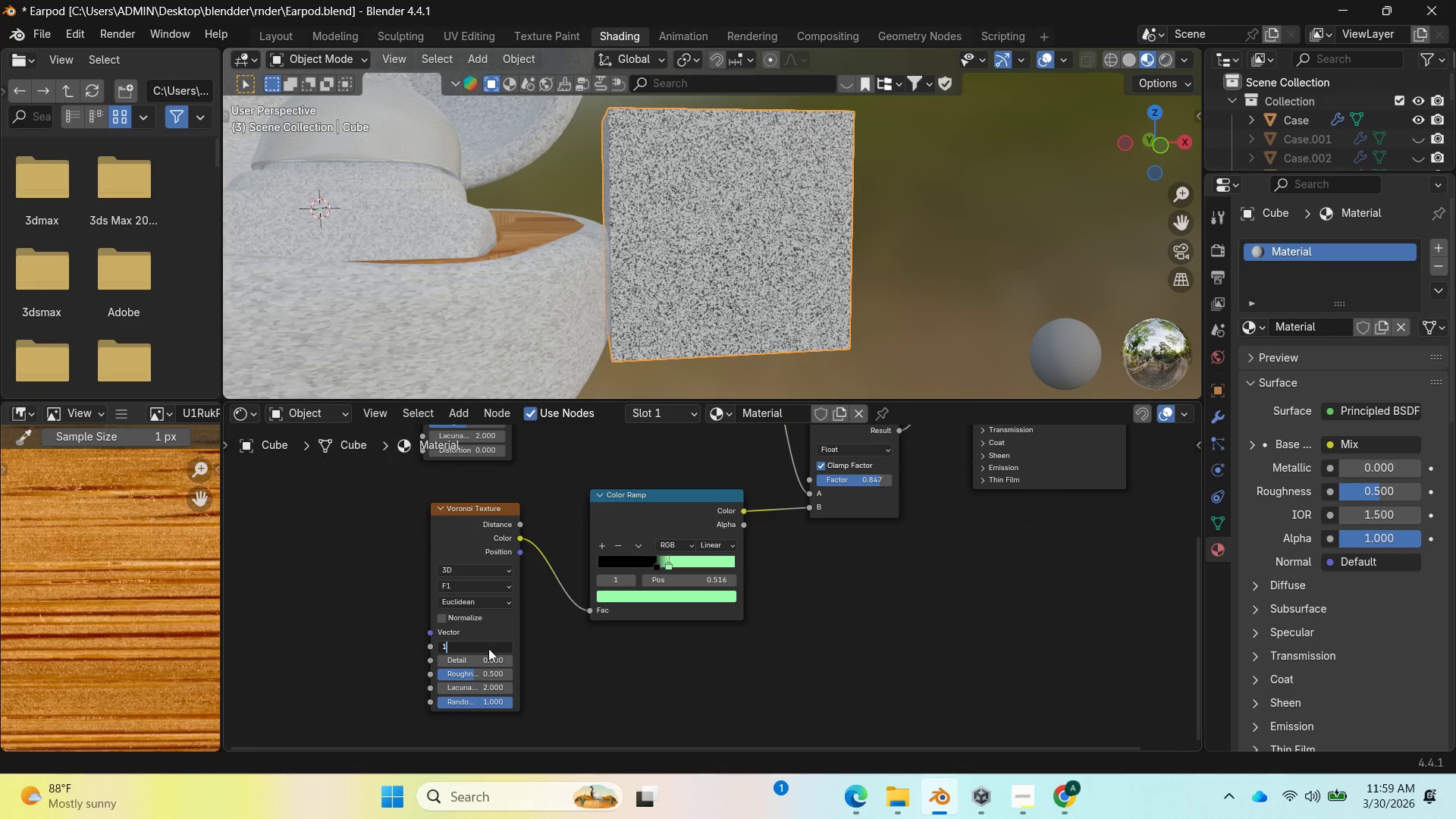 
key(Enter)
 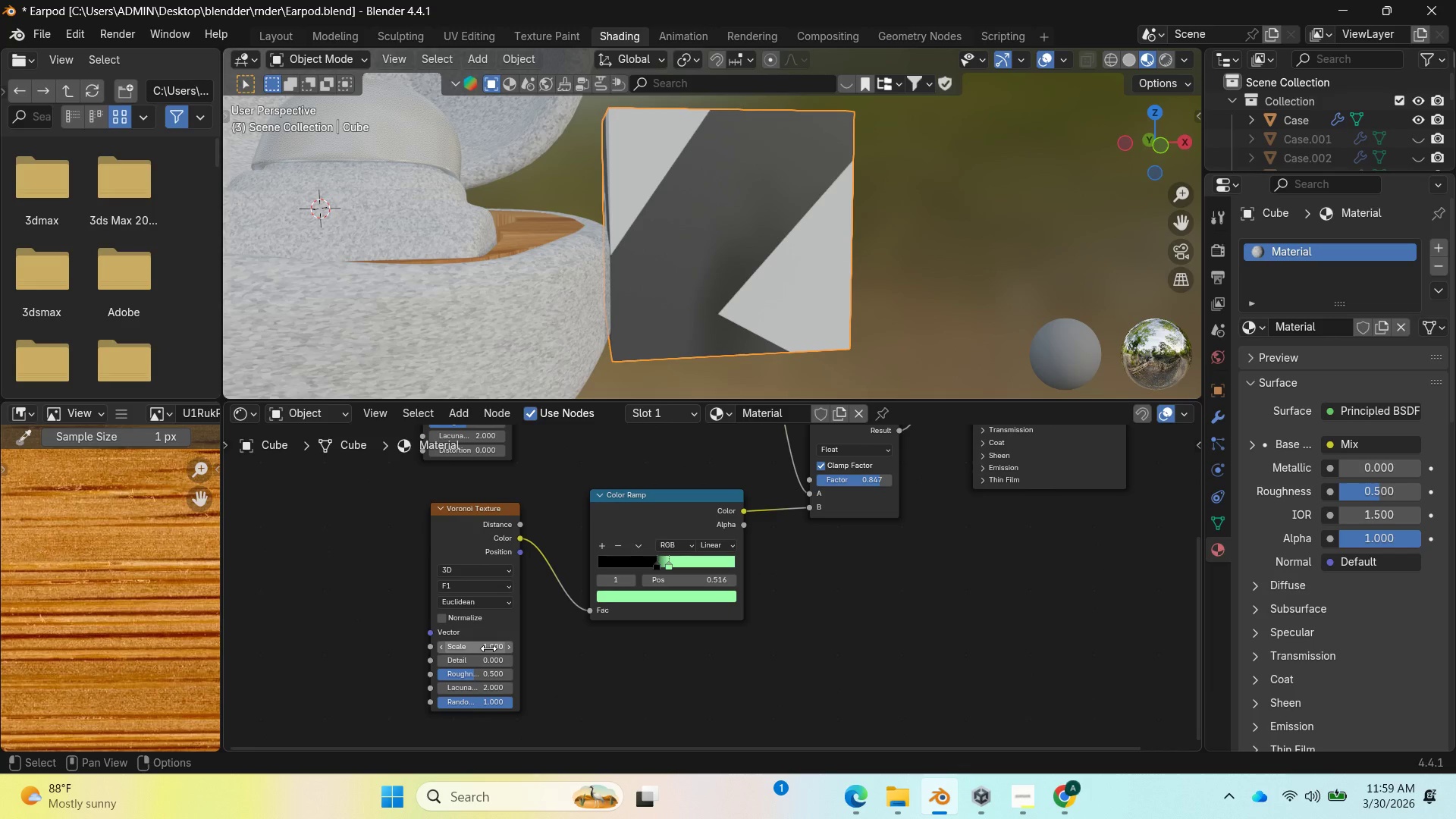 
left_click([488, 648])
 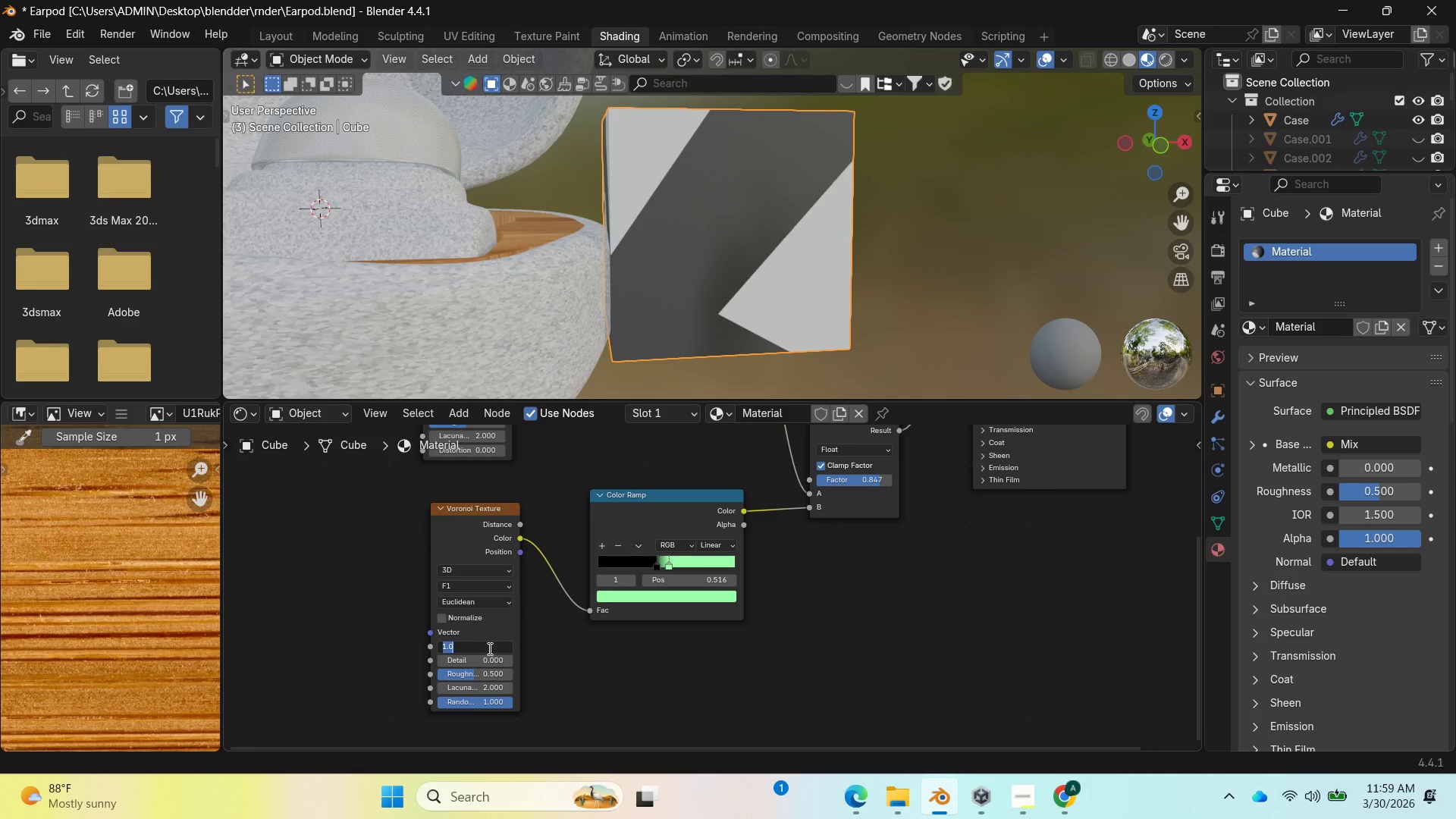 
type(300)
 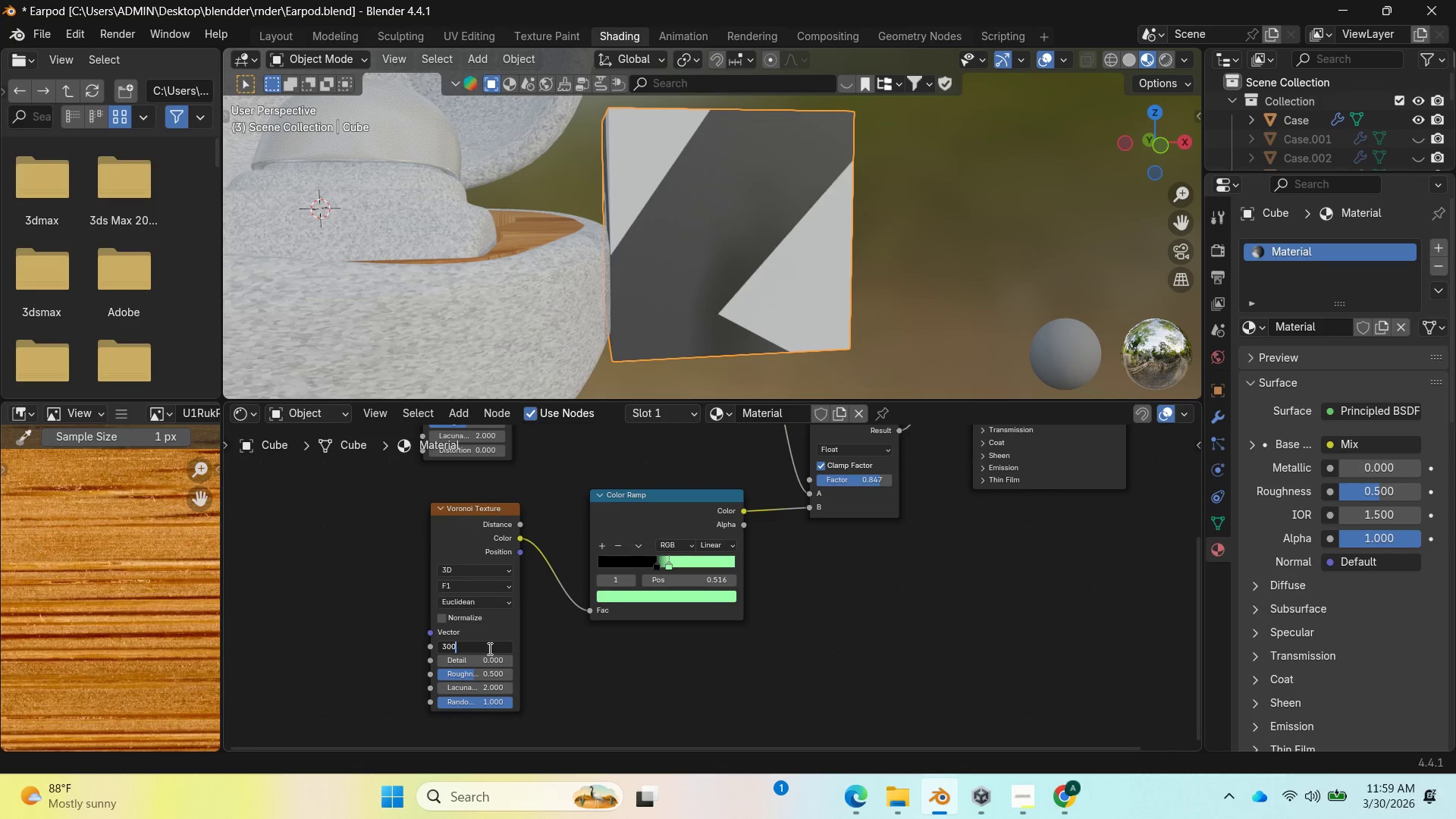 
key(Enter)
 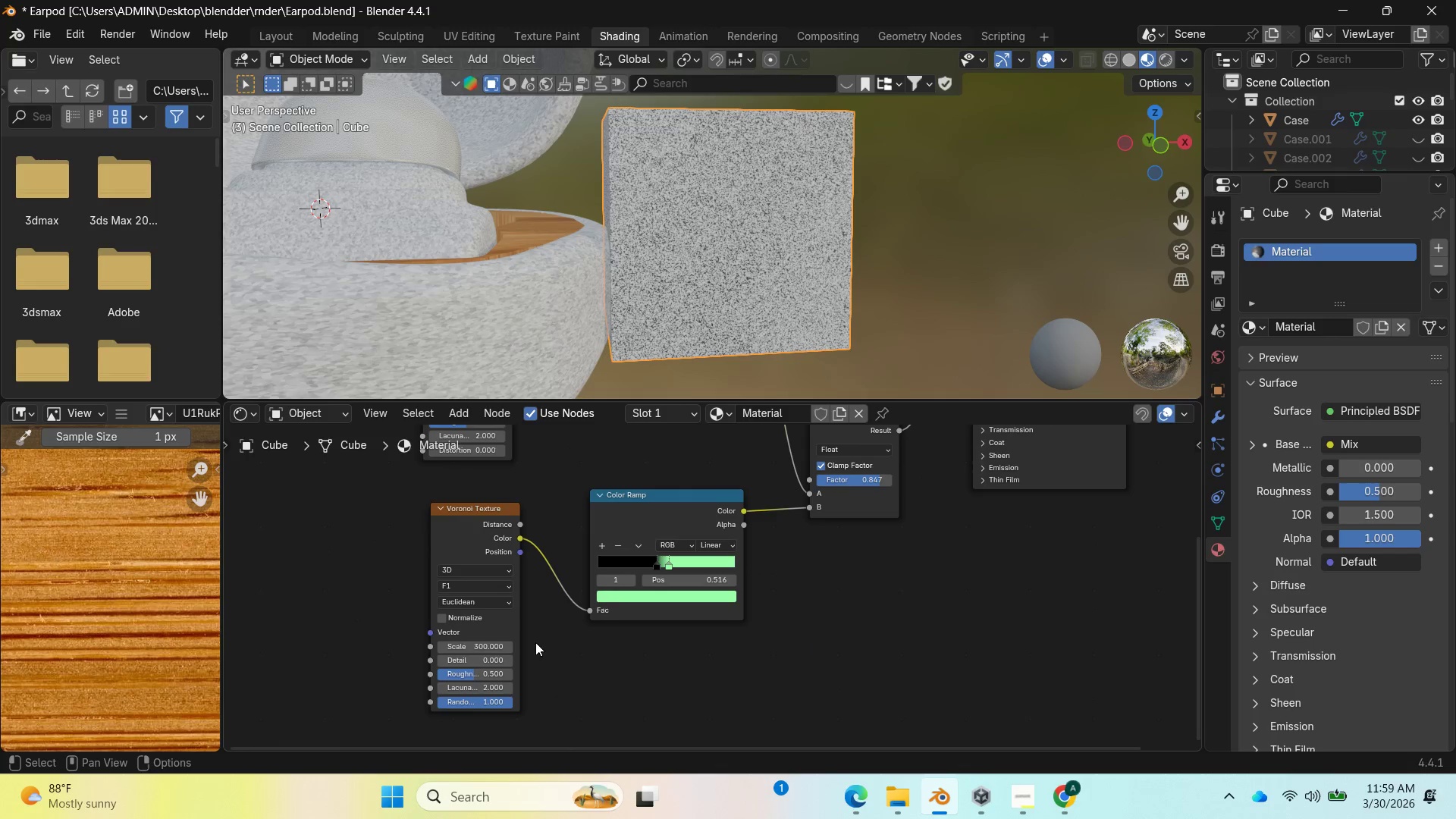 
scroll: coordinate [596, 630], scroll_direction: down, amount: 1.0
 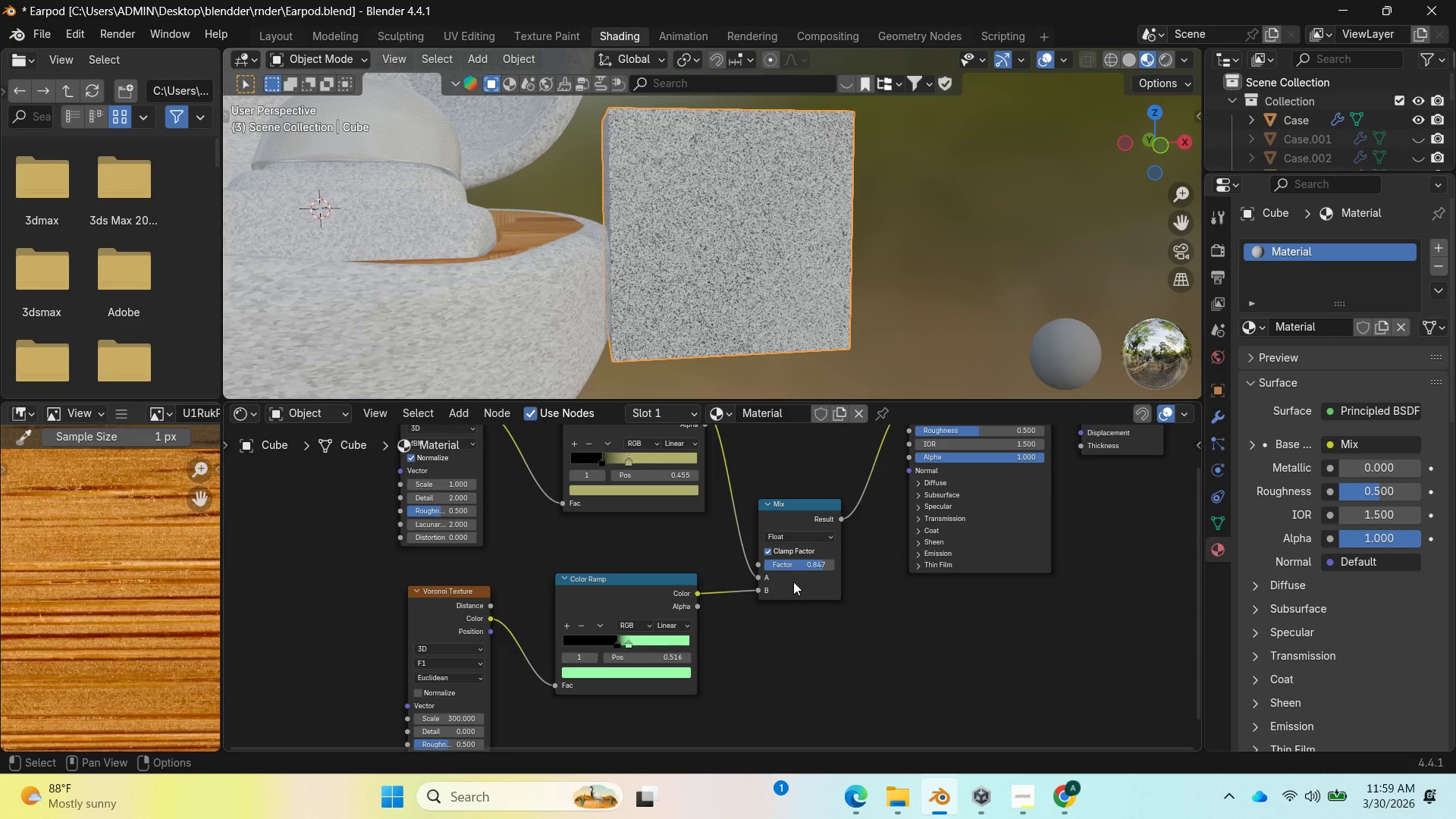 
left_click_drag(start_coordinate=[814, 567], to_coordinate=[796, 582])
 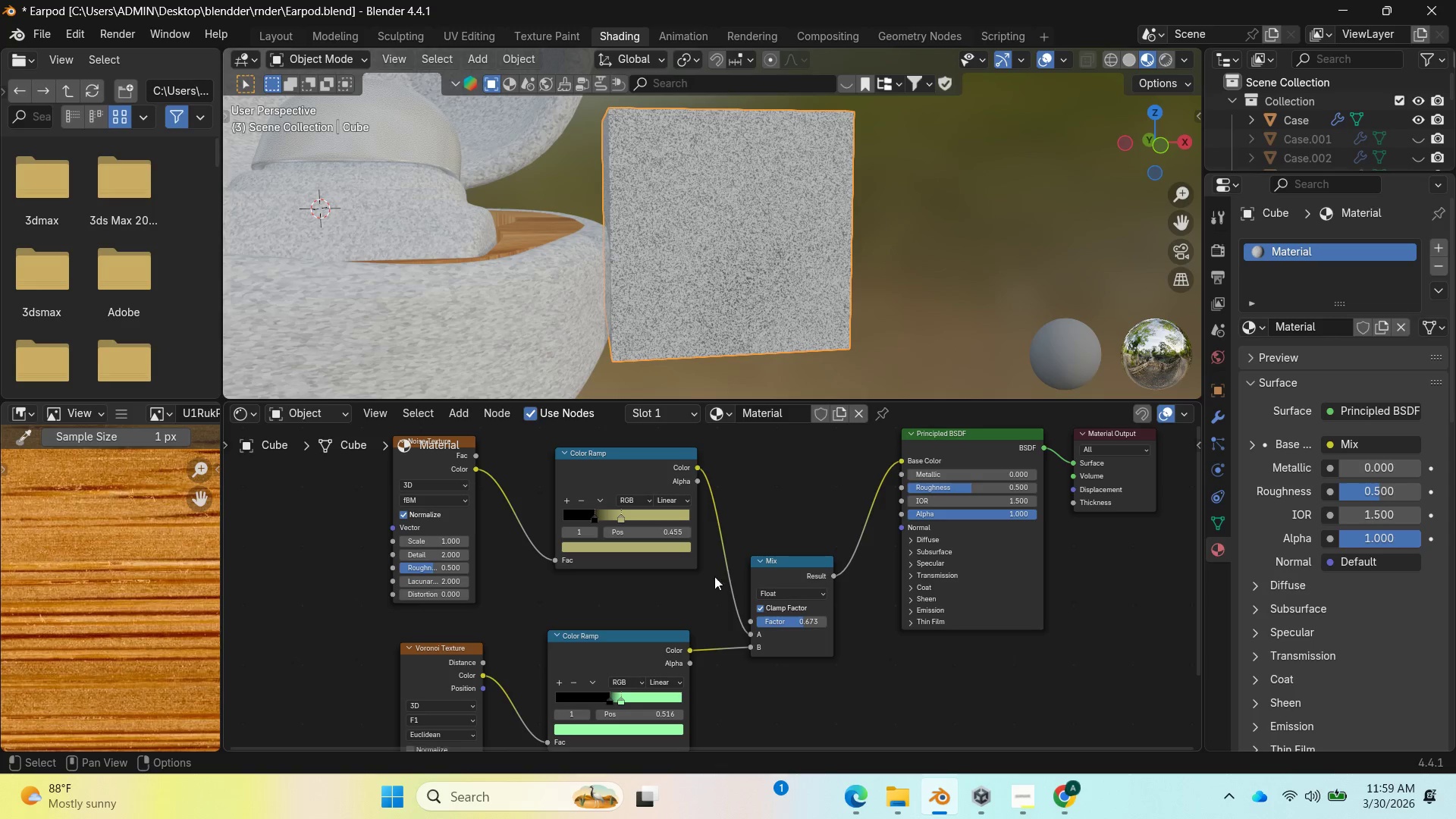 
wait(5.45)
 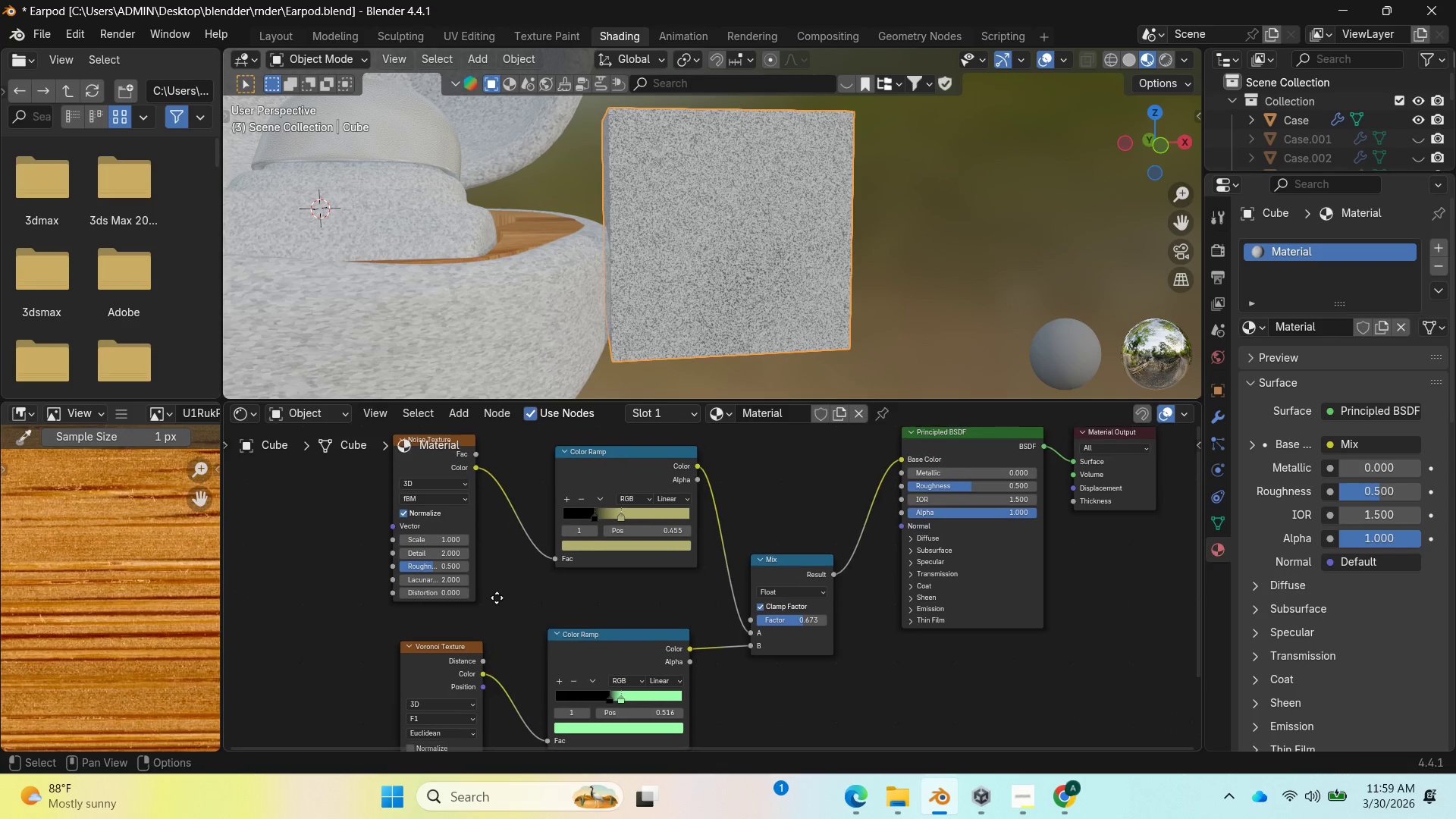 
left_click_drag(start_coordinate=[622, 521], to_coordinate=[630, 526])
 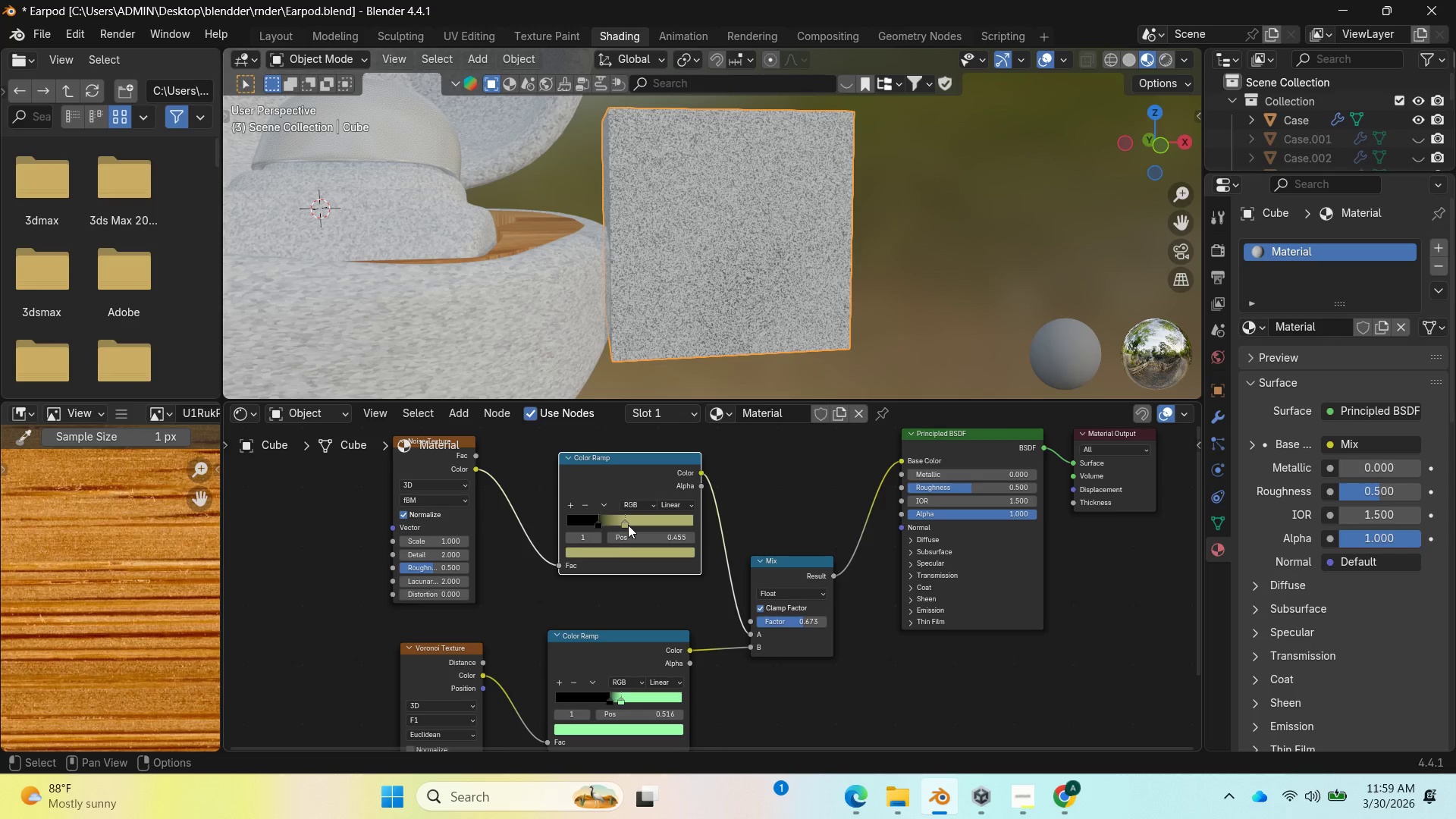 
left_click_drag(start_coordinate=[628, 525], to_coordinate=[635, 532])
 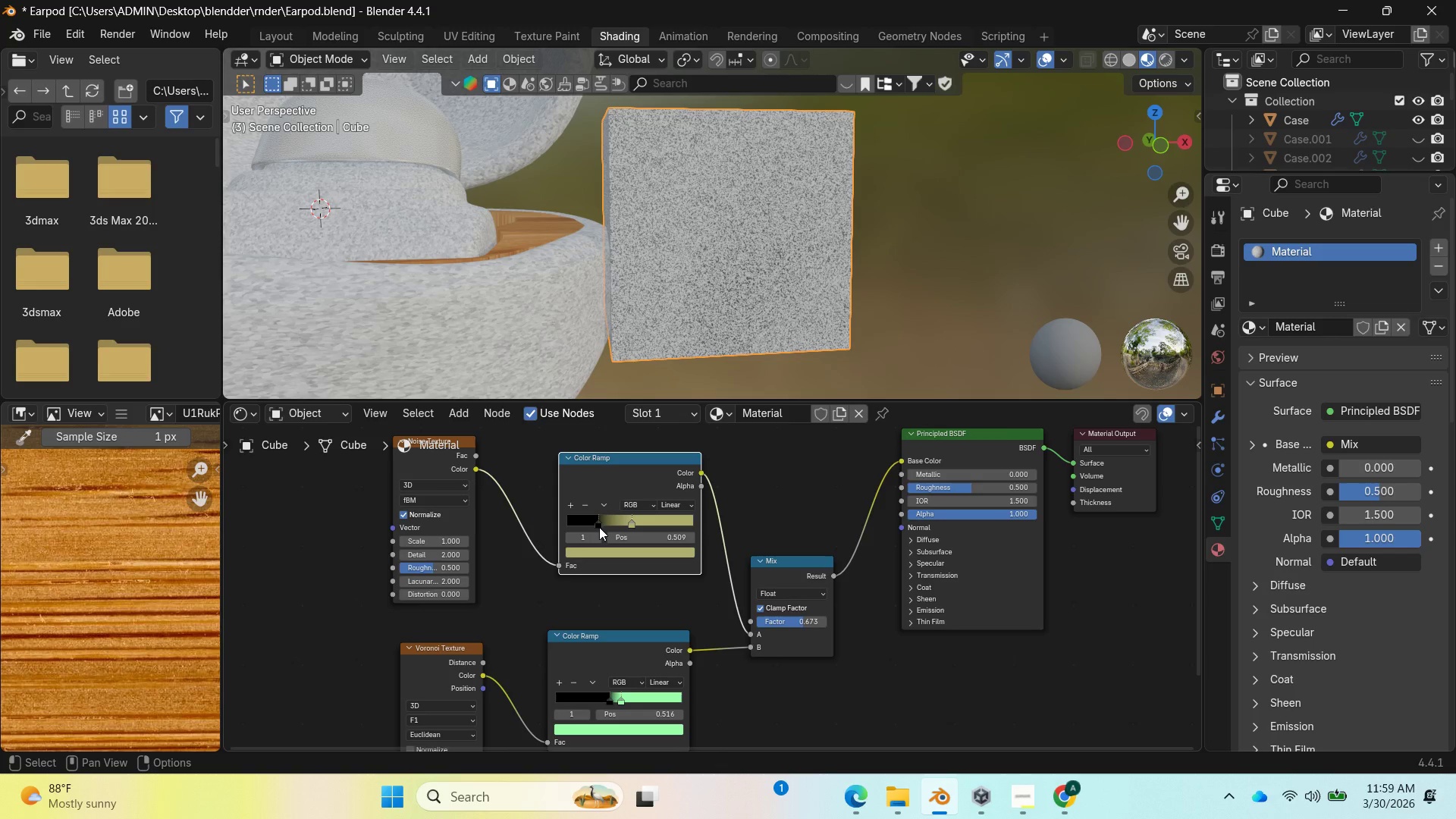 
left_click_drag(start_coordinate=[599, 527], to_coordinate=[610, 529])
 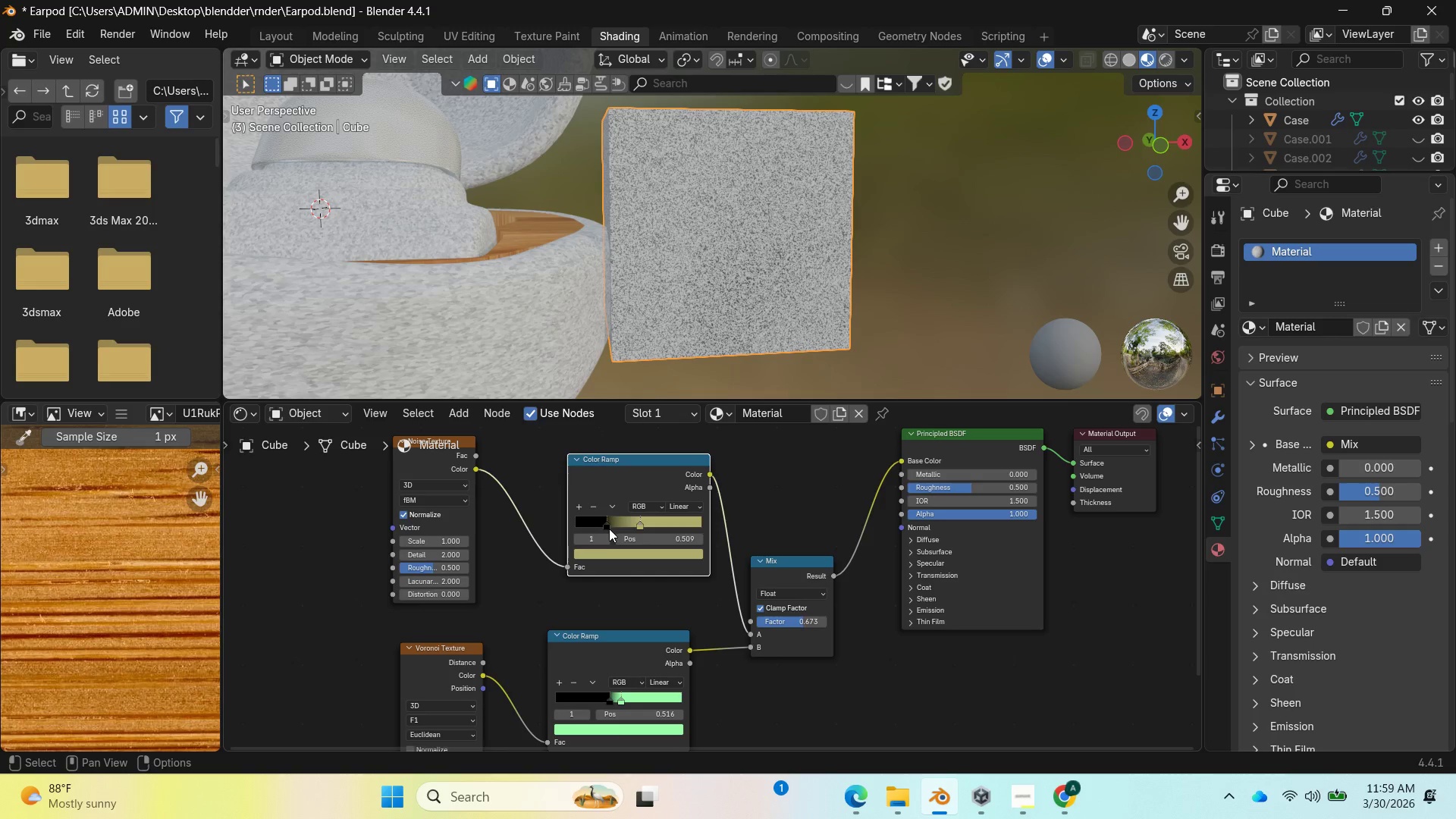 
left_click_drag(start_coordinate=[609, 529], to_coordinate=[609, 525])
 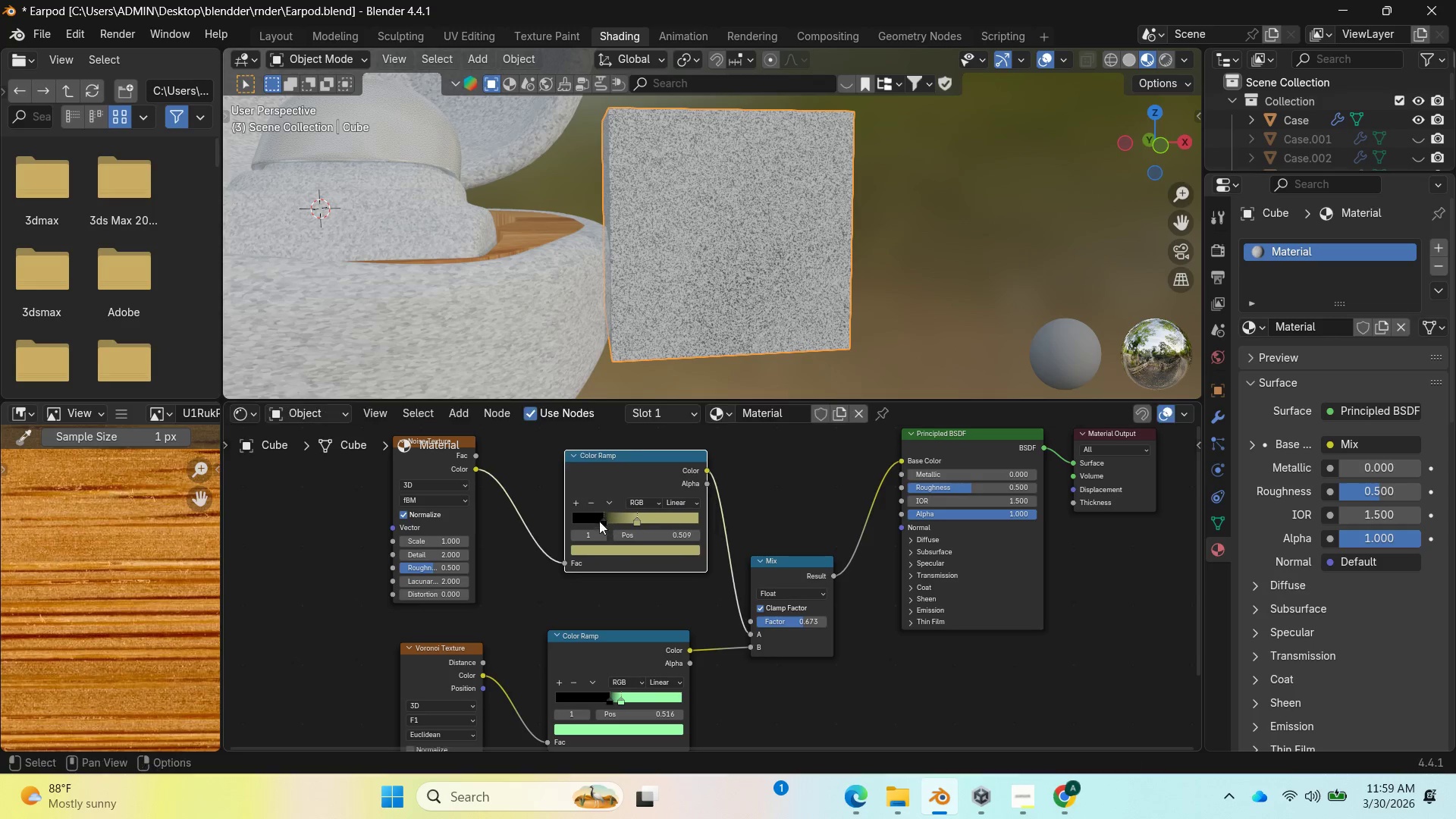 
left_click_drag(start_coordinate=[597, 520], to_coordinate=[591, 519])